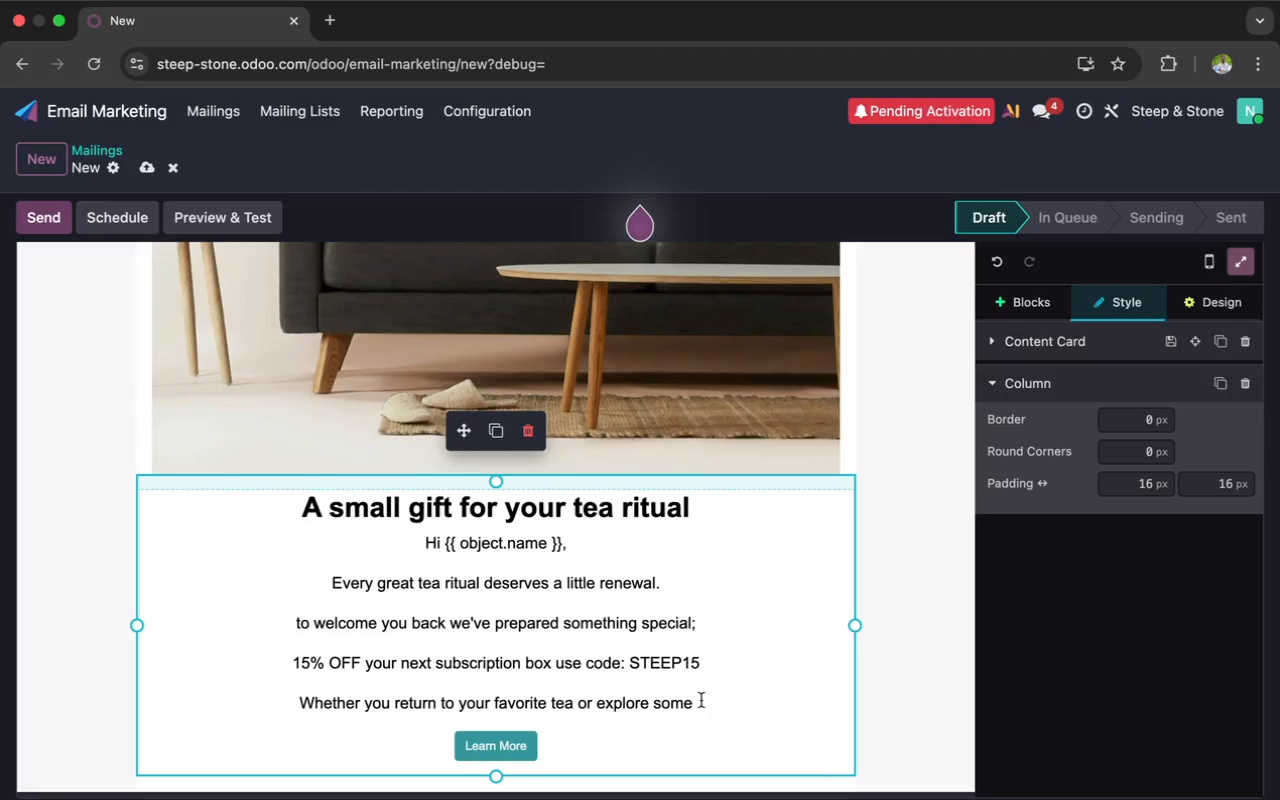 
wait(39.25)
 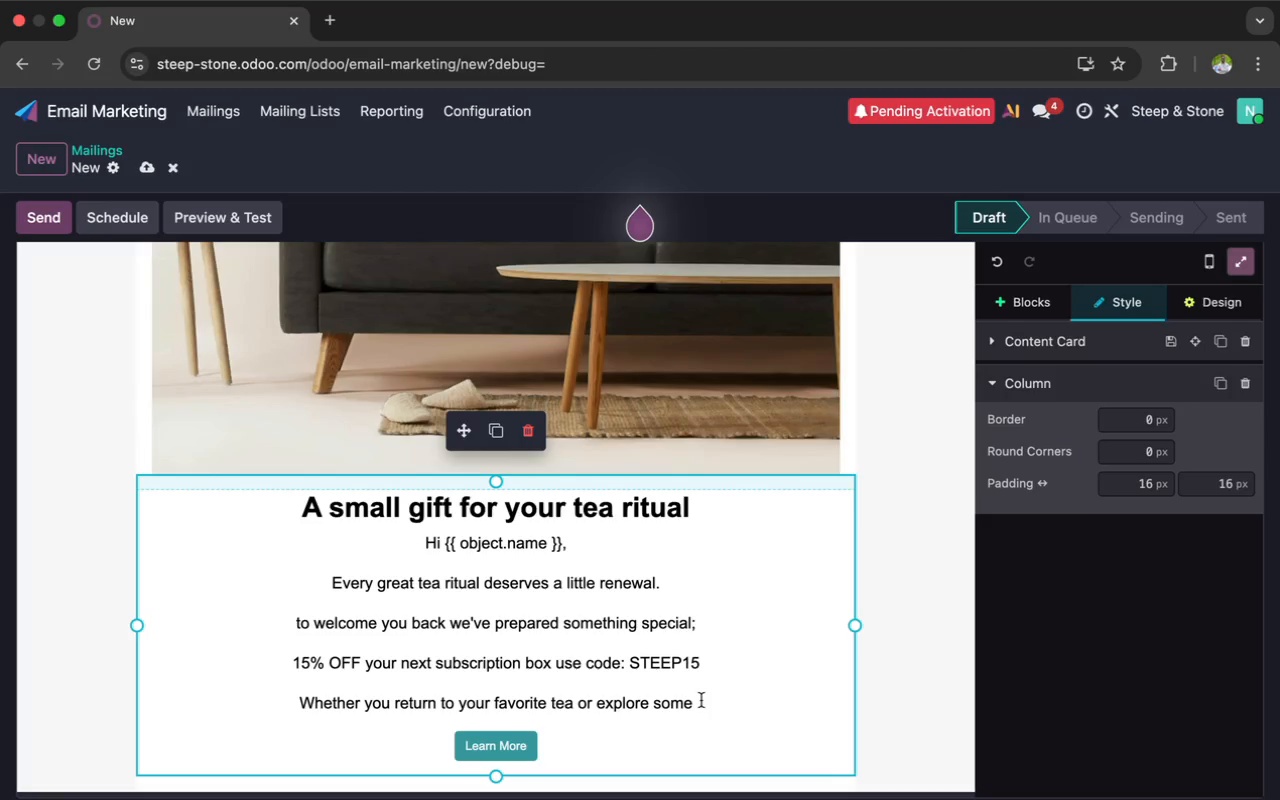 
type(thing new, your favorite tea )
 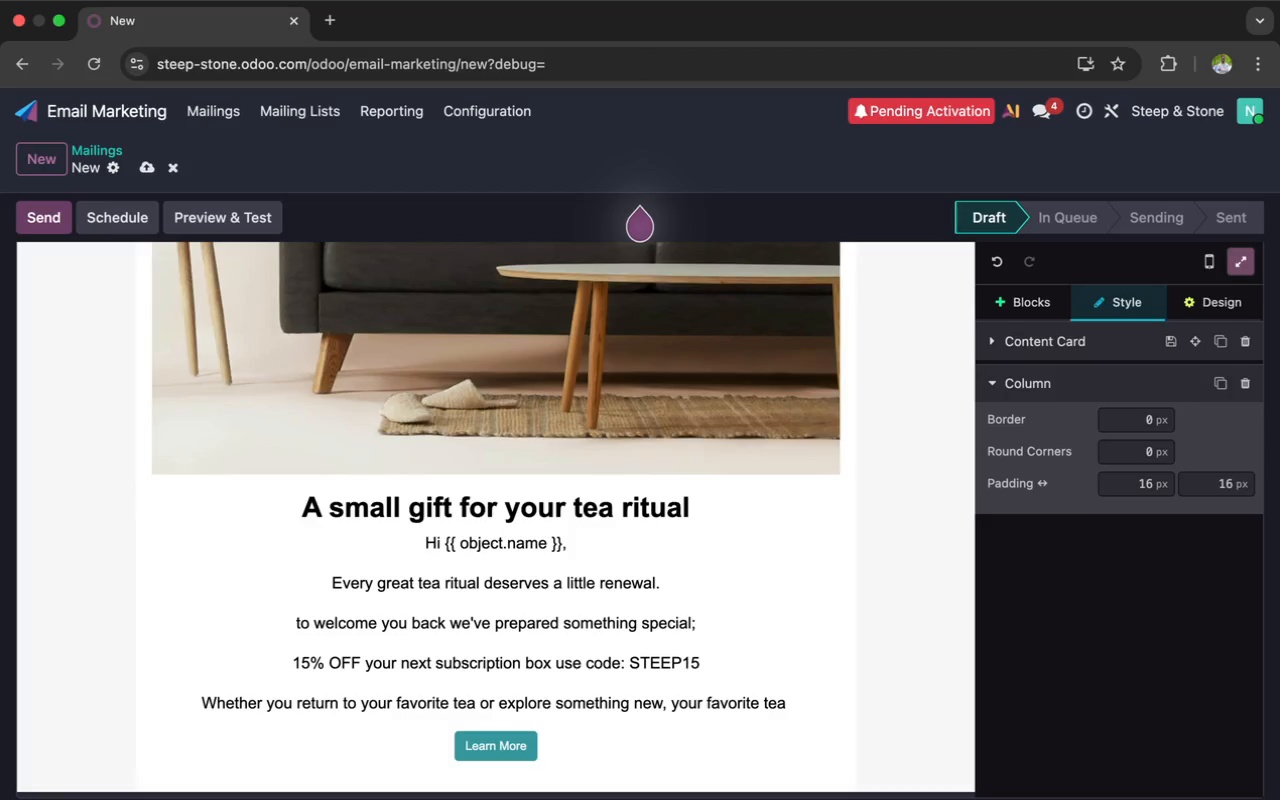 
wait(23.93)
 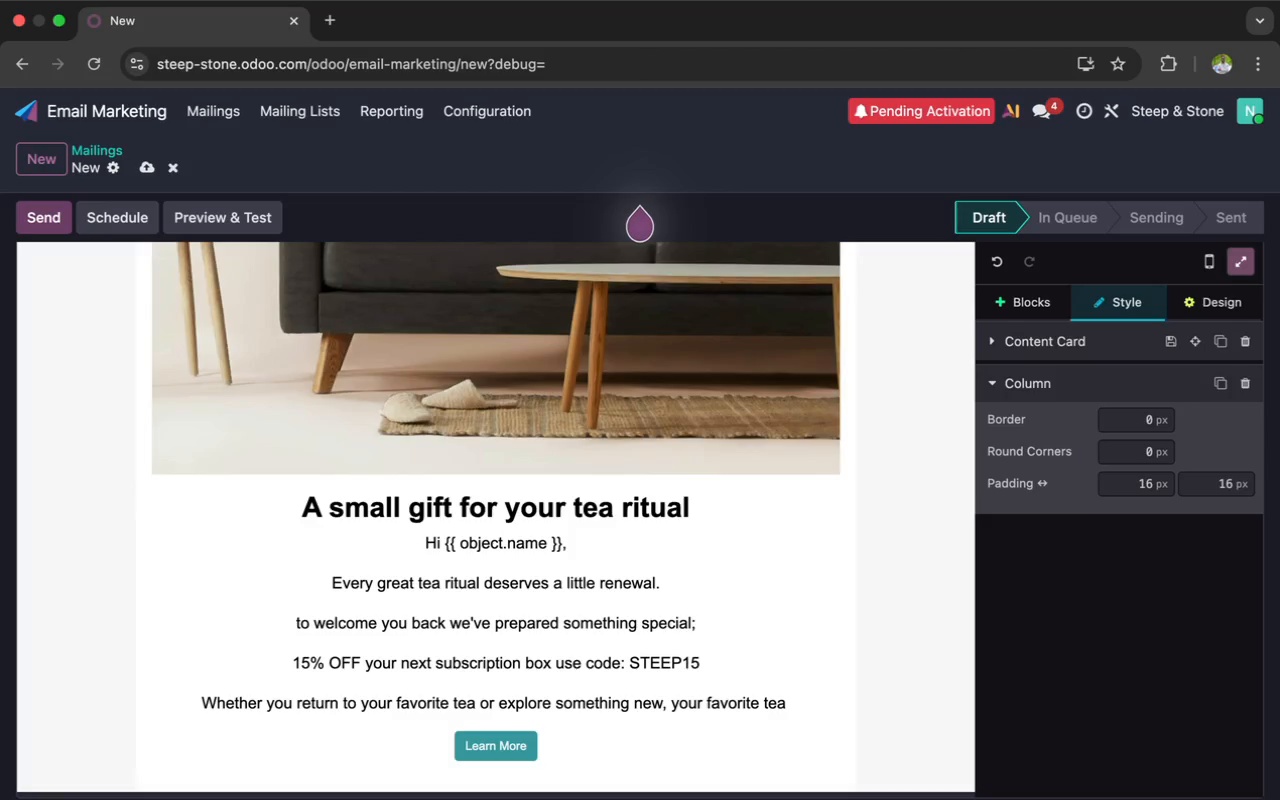 
type(or )
 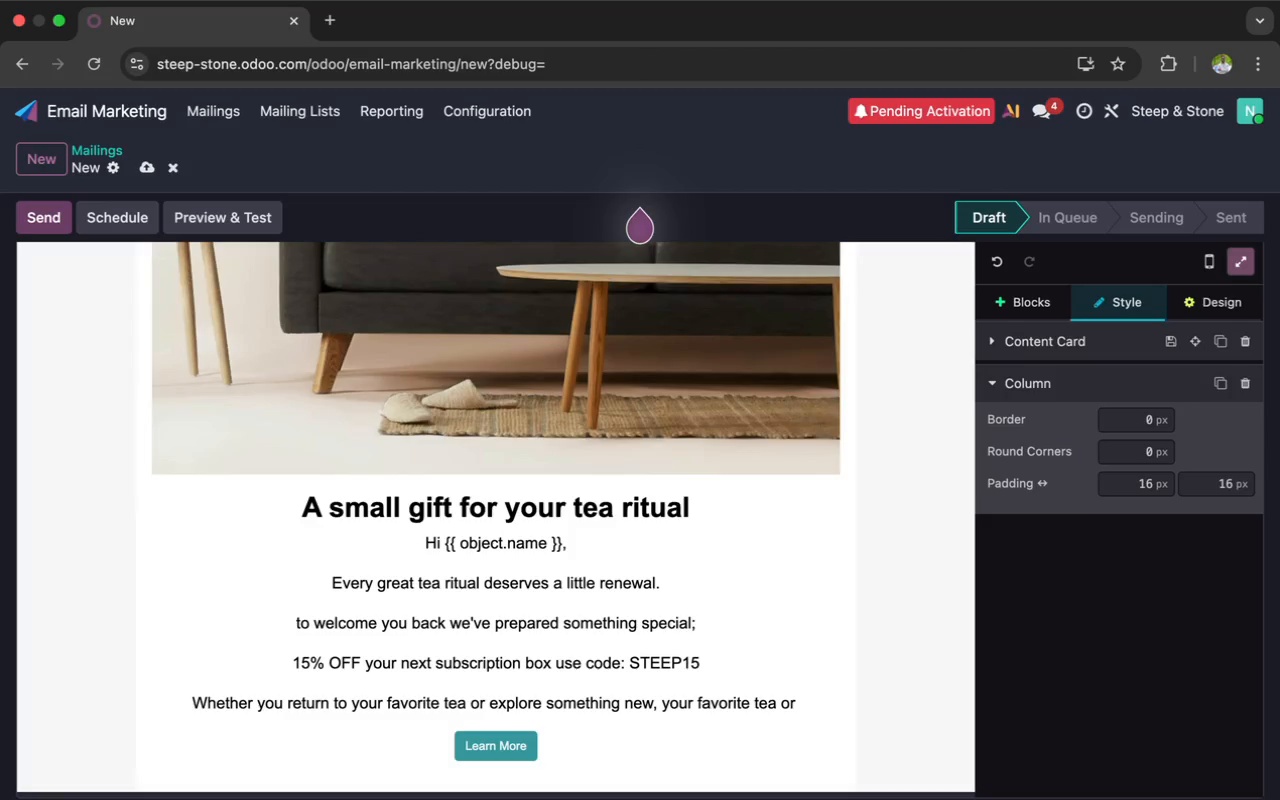 
wait(12.69)
 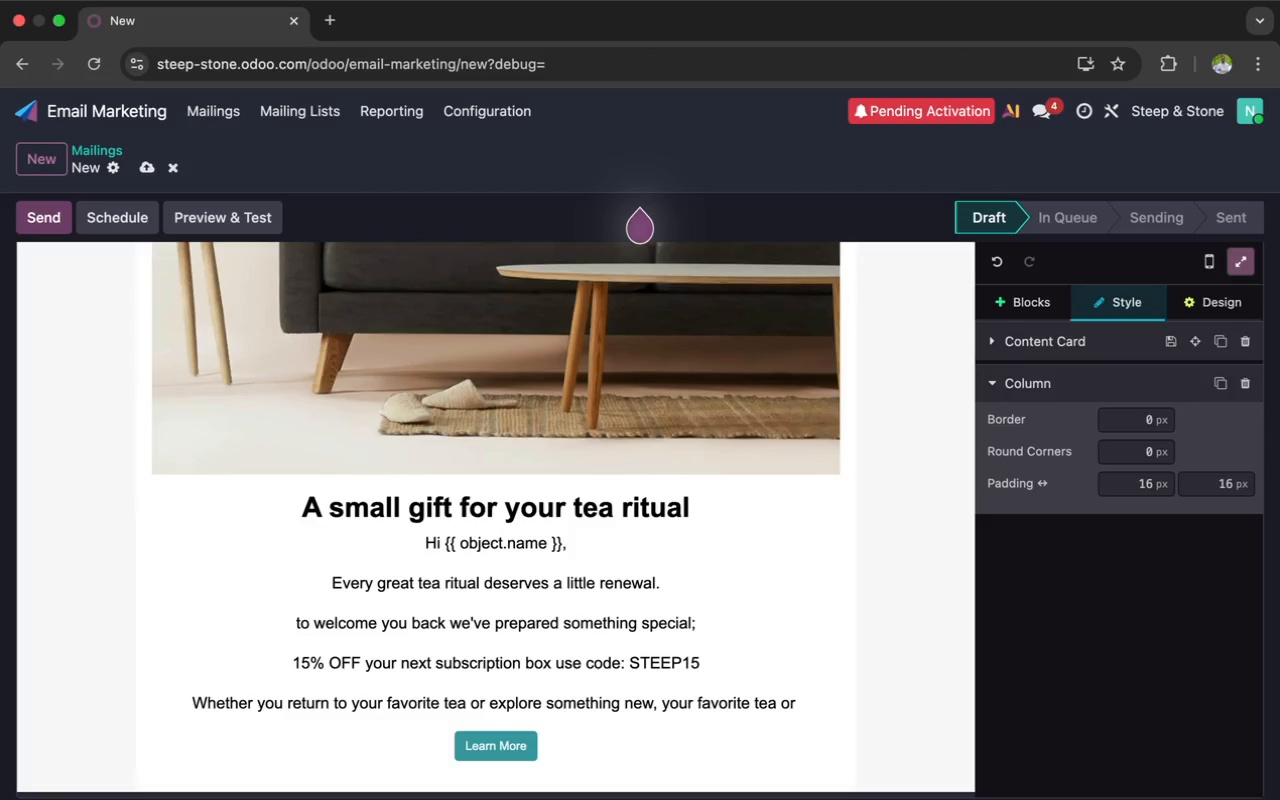 
key(E)
 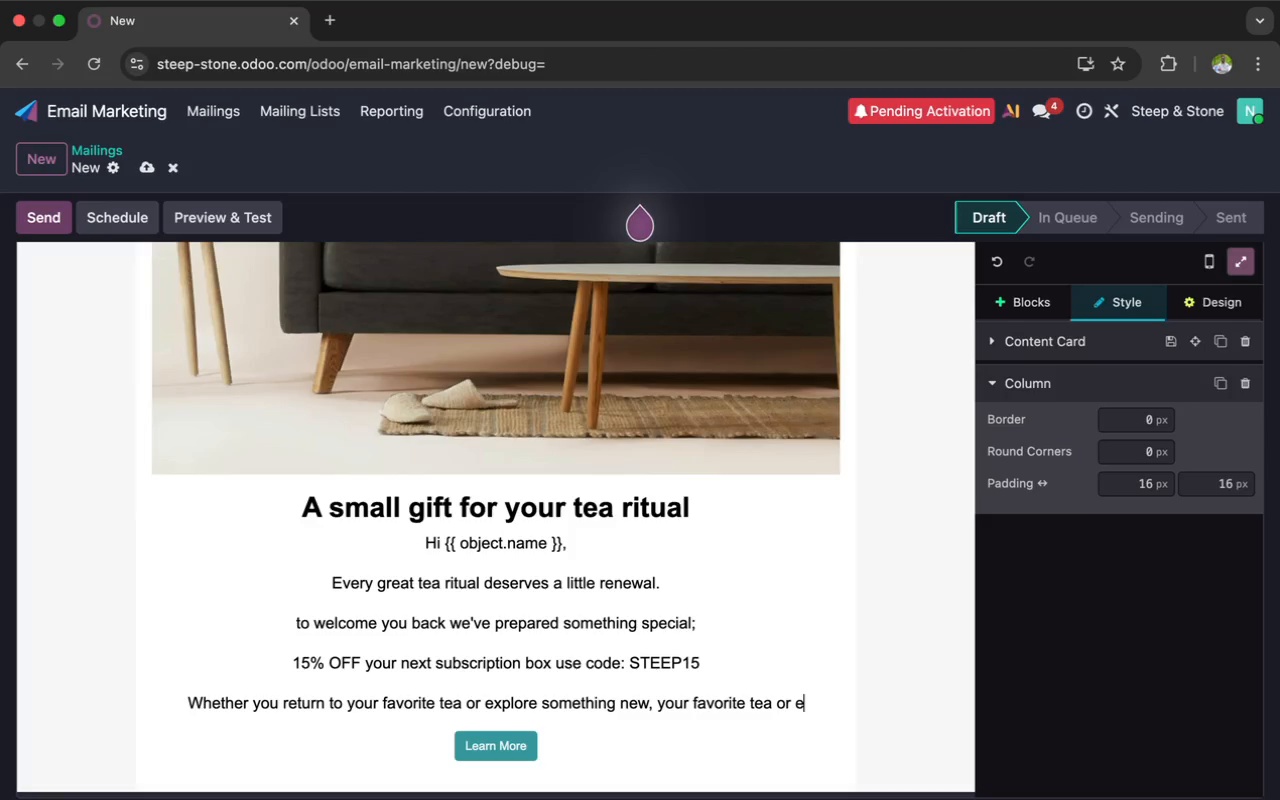 
type(xplore)
 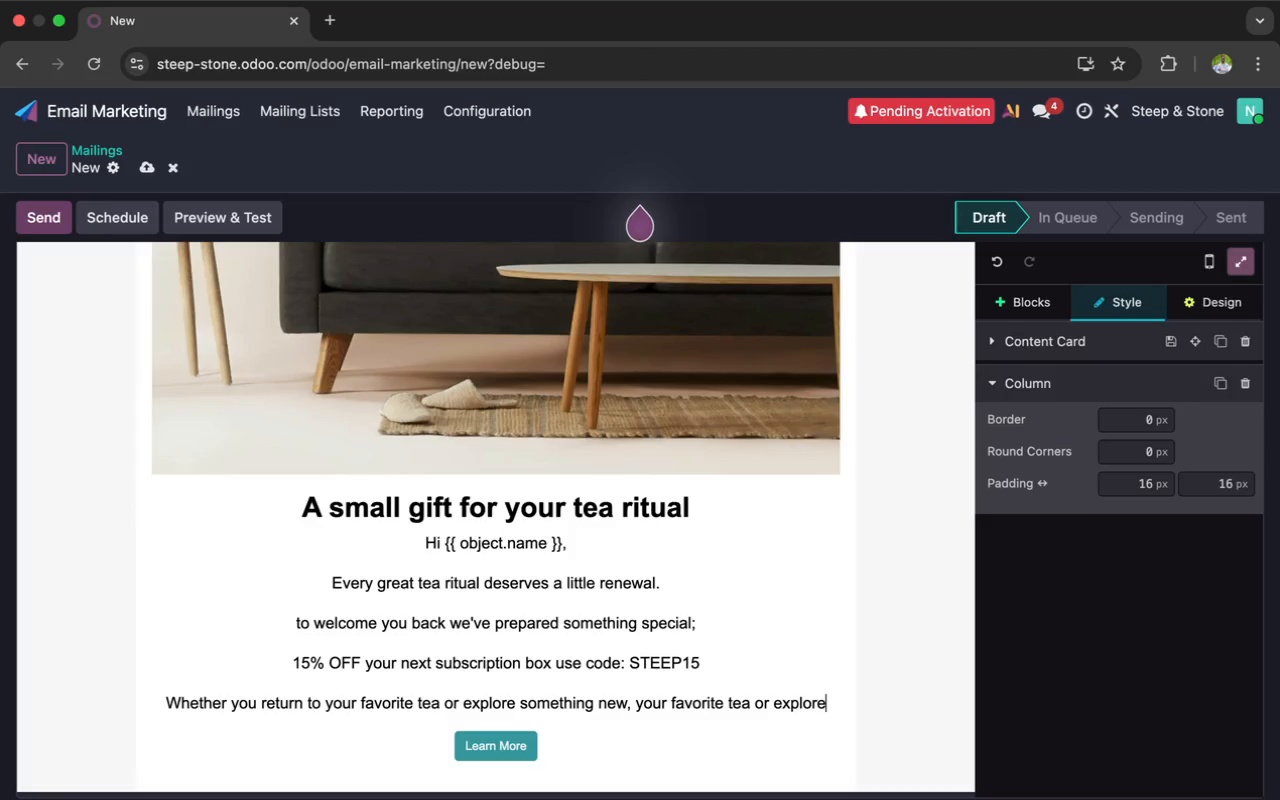 
wait(47.49)
 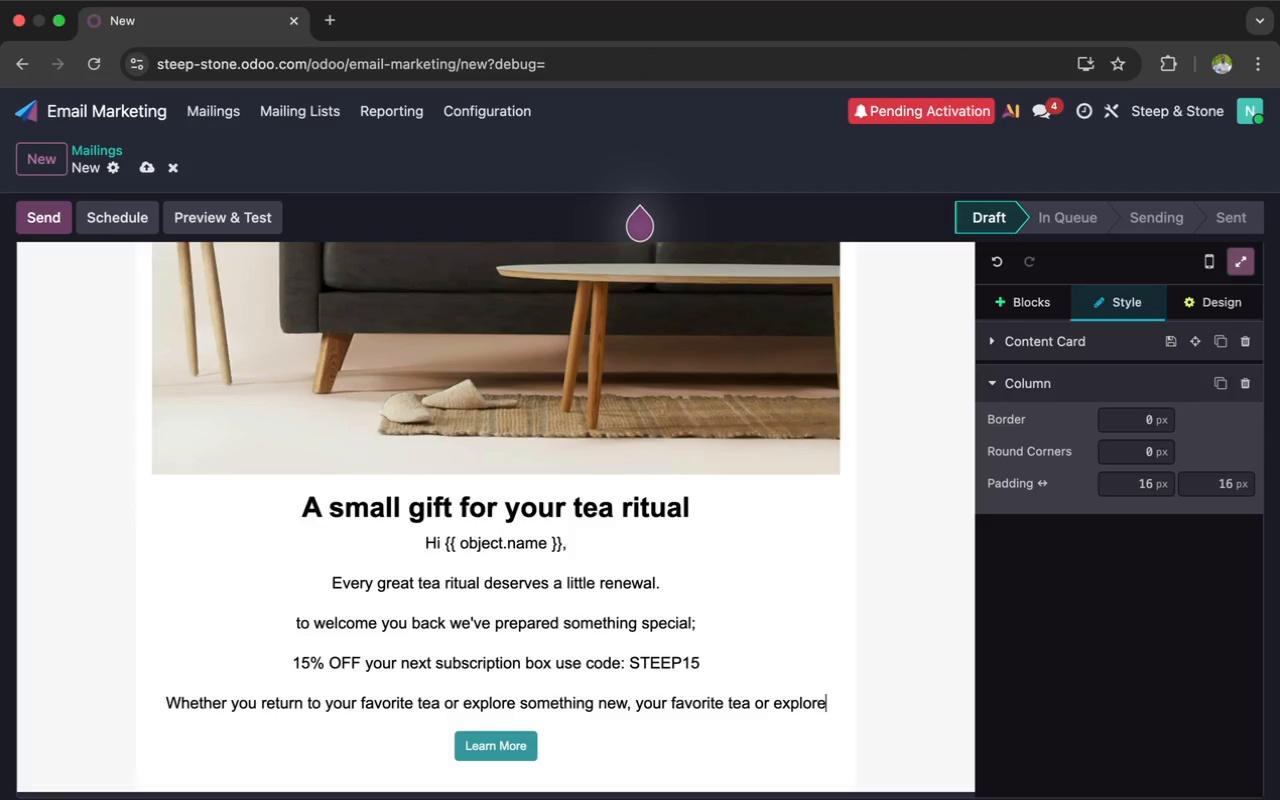 
type( so)
 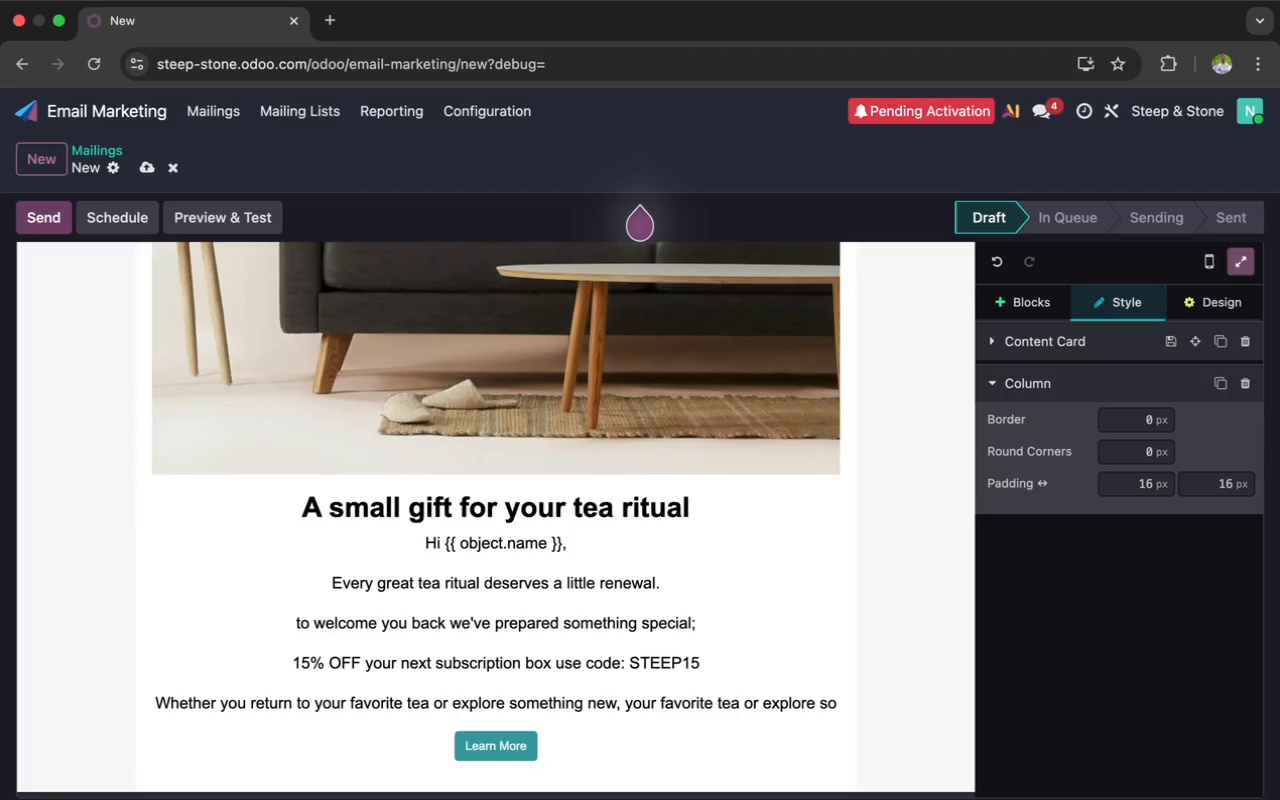 
wait(28.12)
 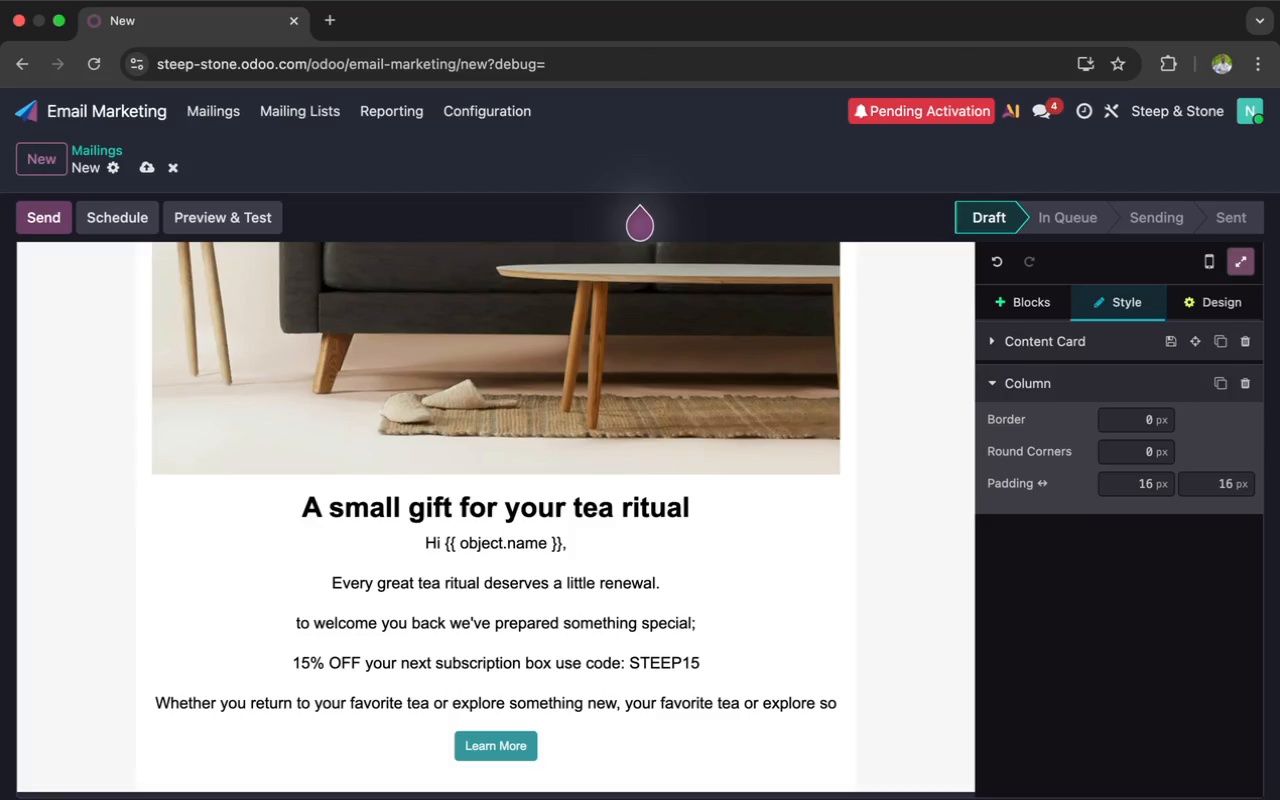 
type(mething)
 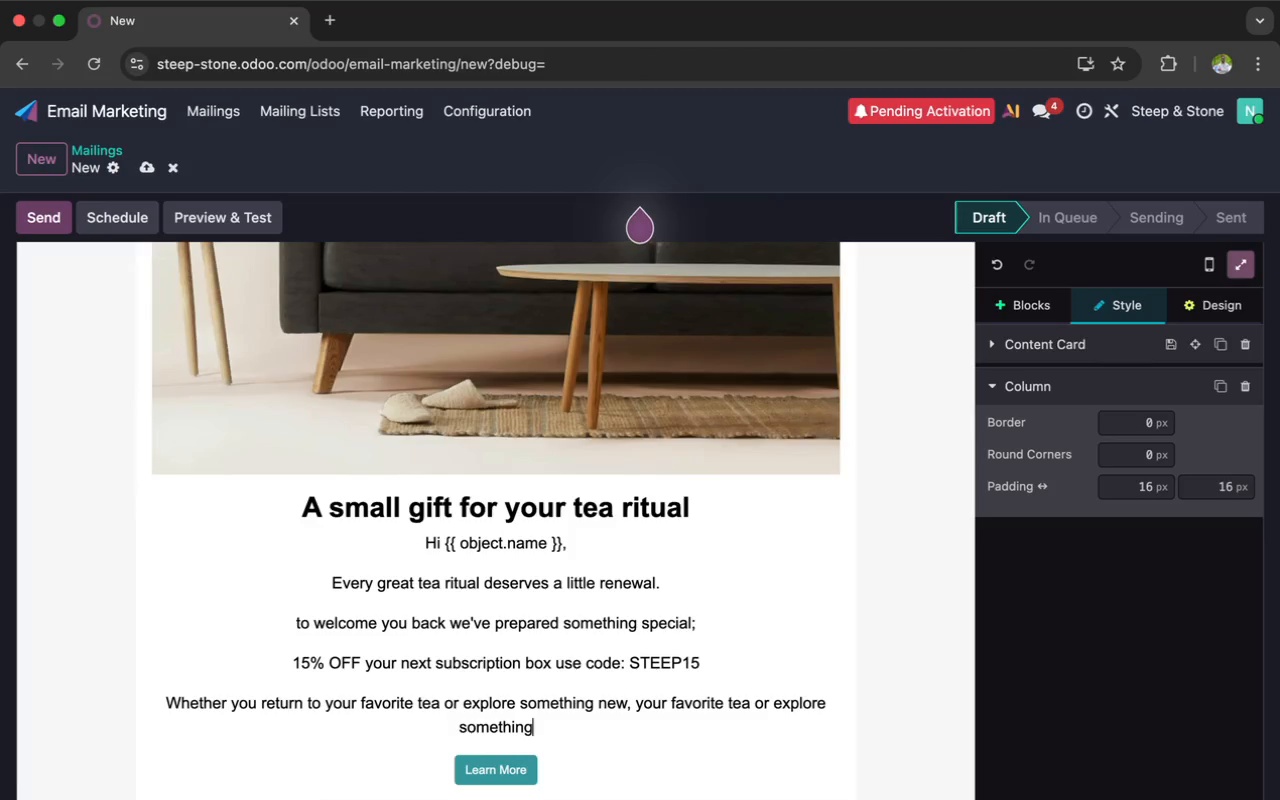 
wait(5.68)
 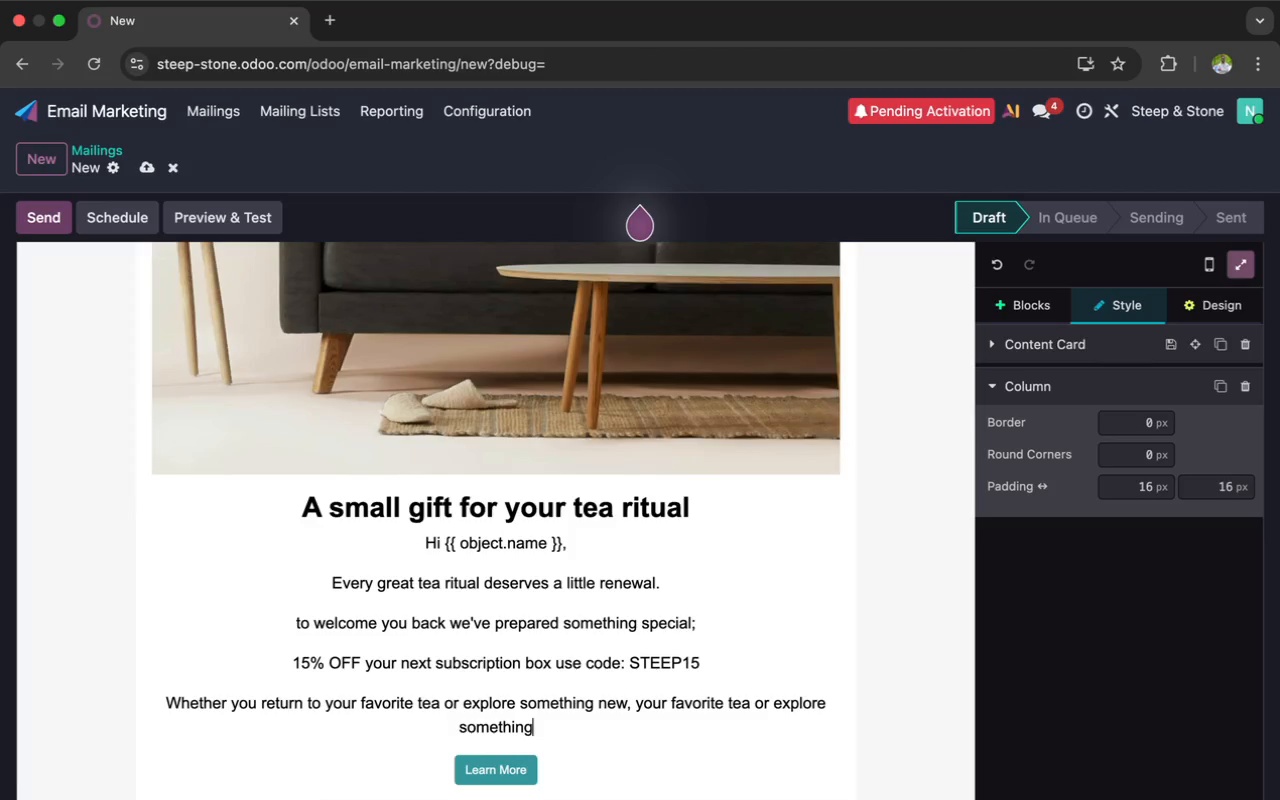 
type( new )
 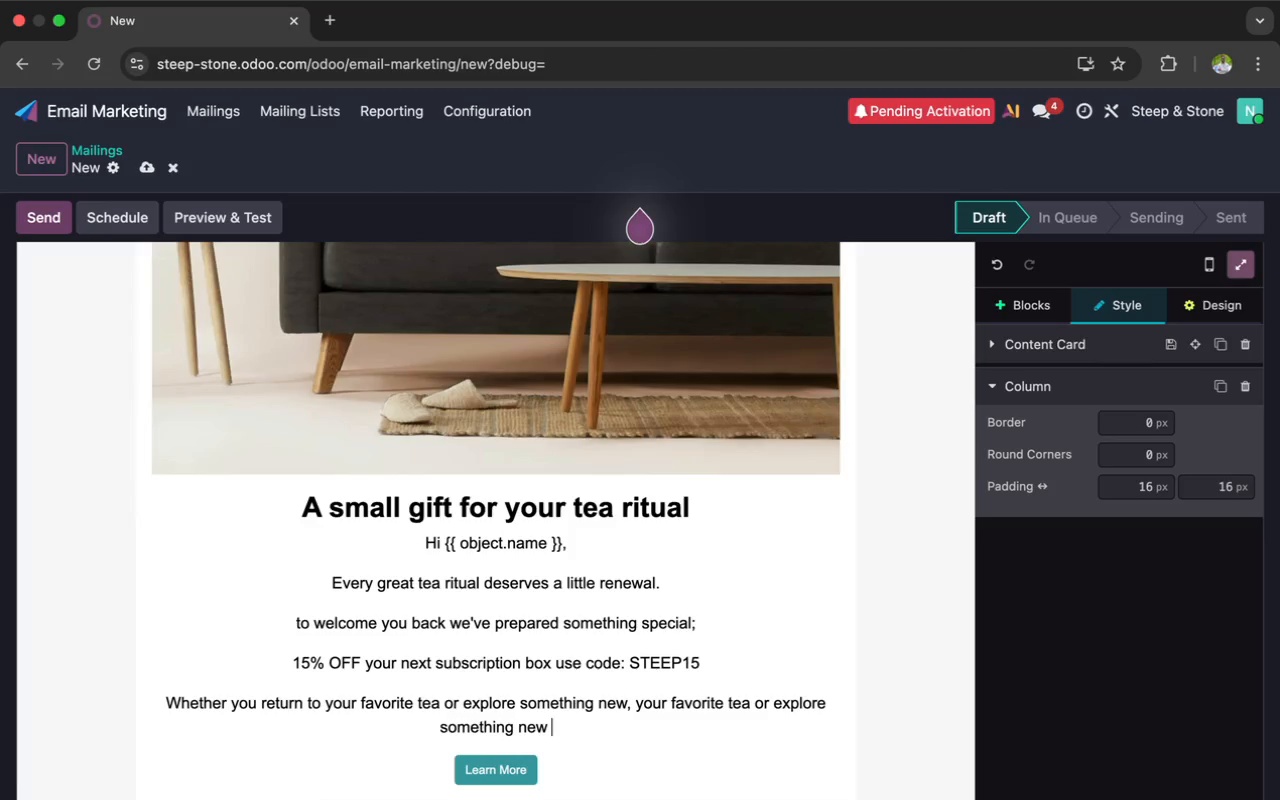 
wait(15.36)
 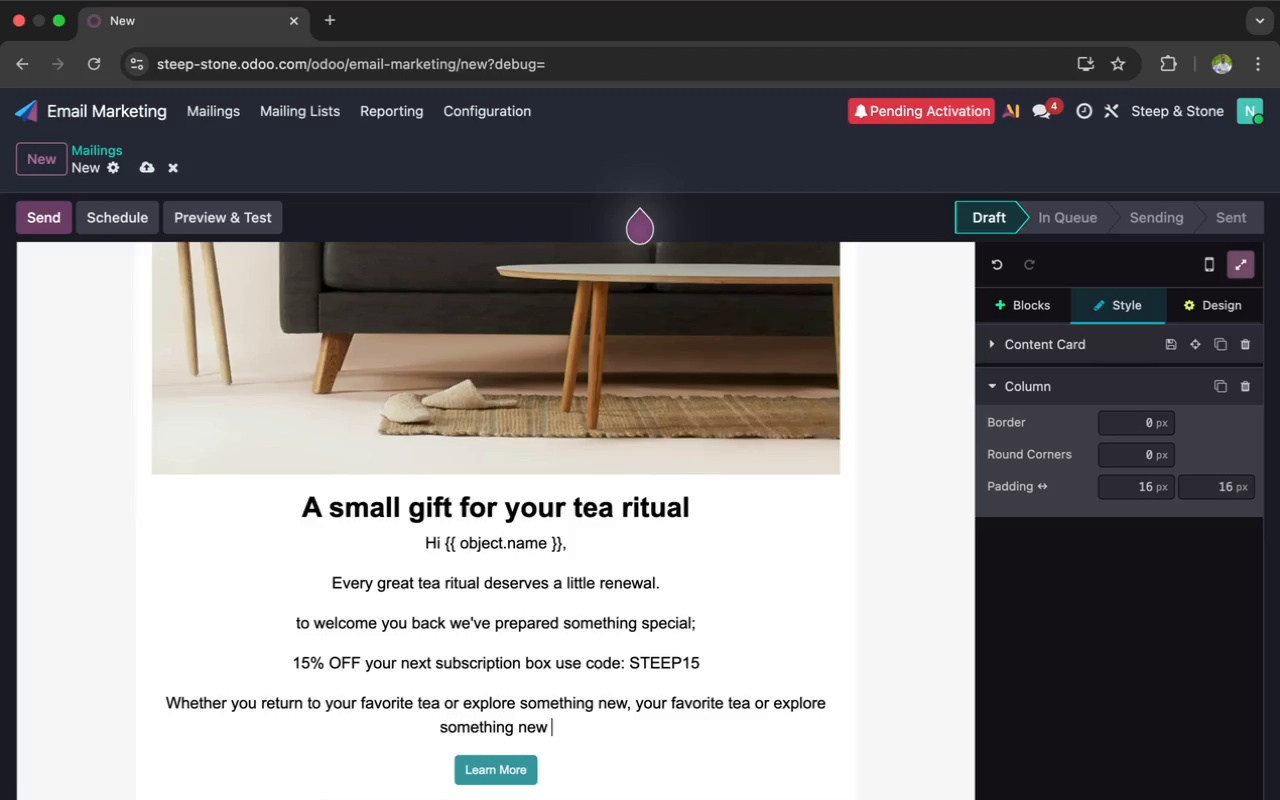 
key(Backspace)
type(, yur)
key(Backspace)
key(Backspace)
type(our next moment of cl)
key(Backspace)
type(alm is waiting)
 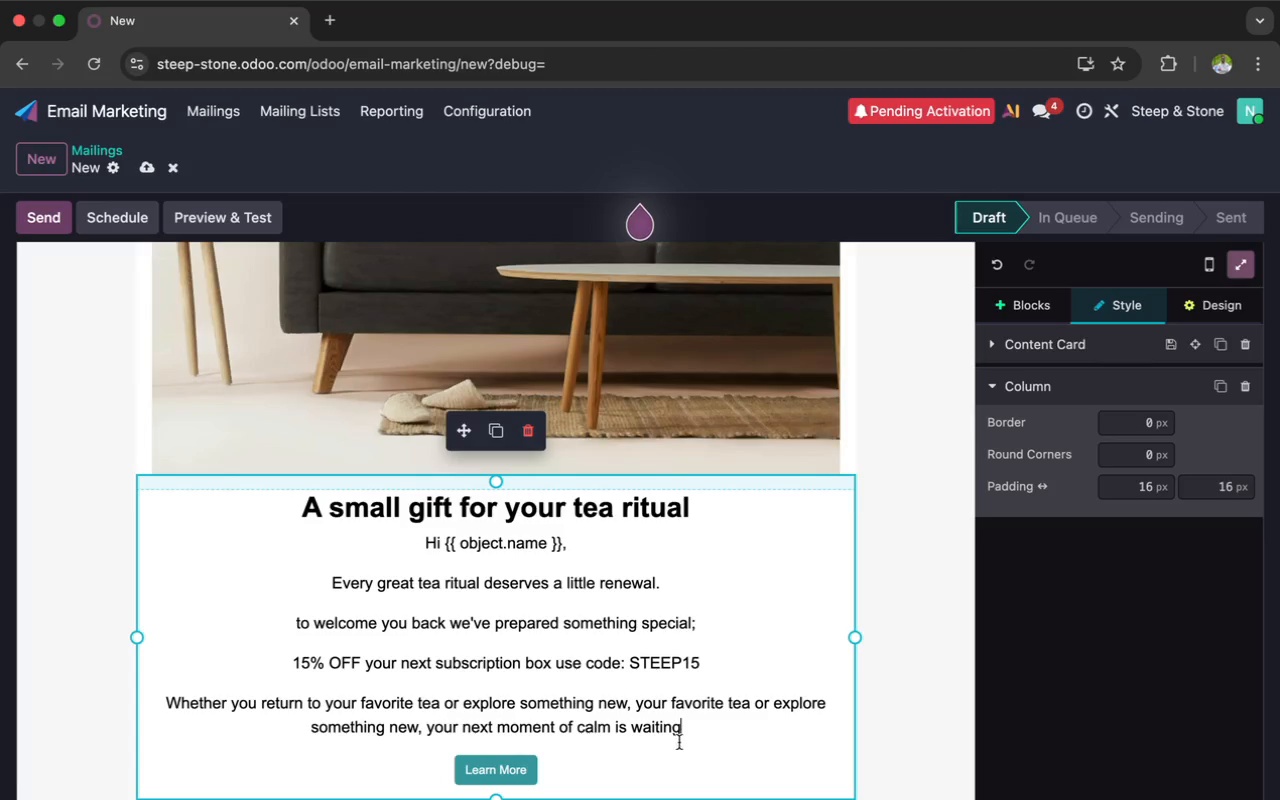 
left_click_drag(start_coordinate=[685, 735], to_coordinate=[414, 542])
 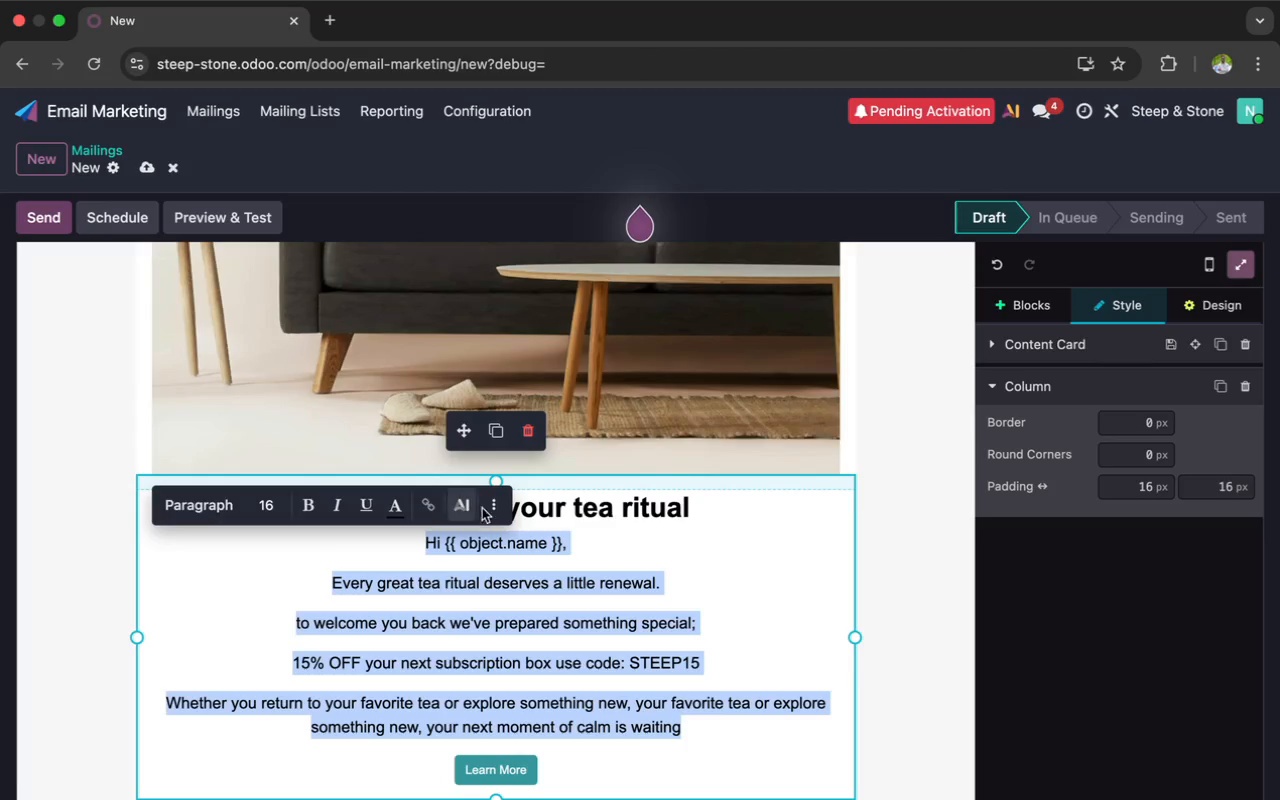 
left_click([487, 506])
 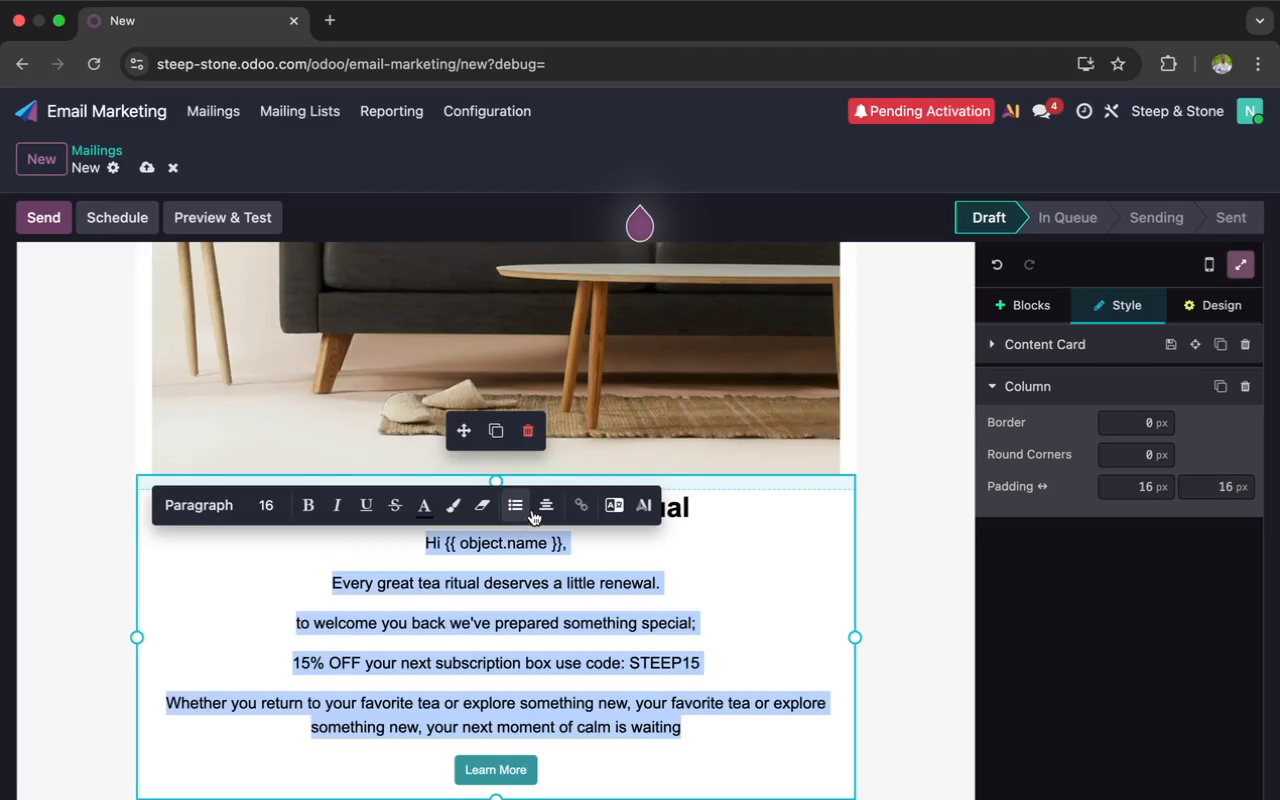 
left_click([541, 507])
 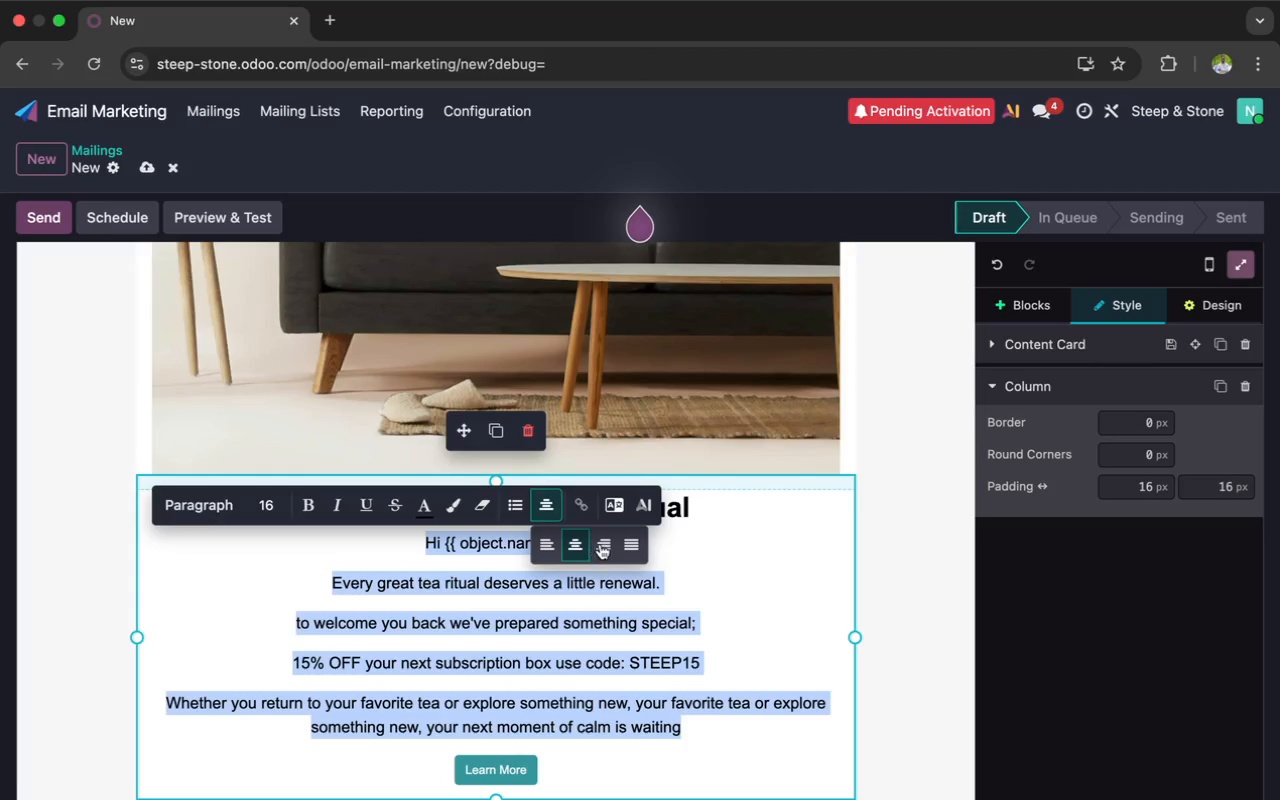 
left_click([624, 543])
 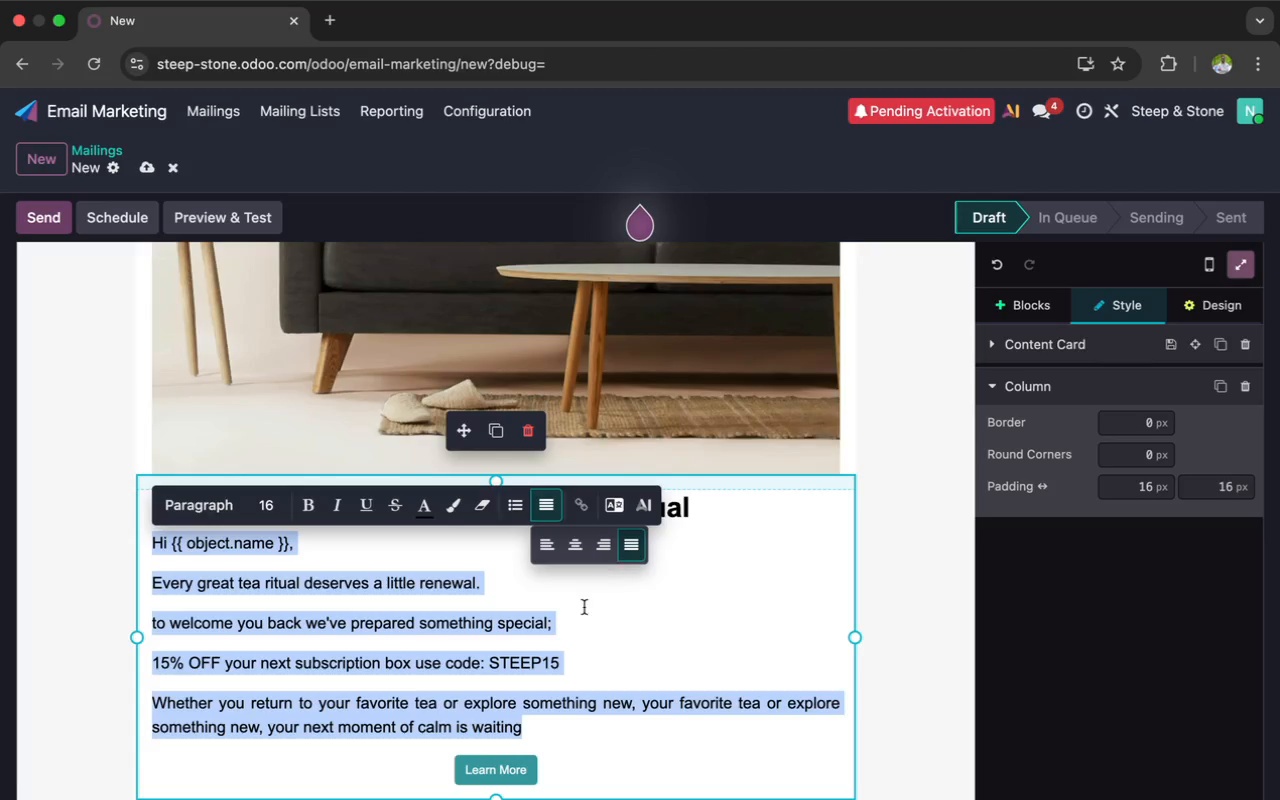 
left_click([584, 612])
 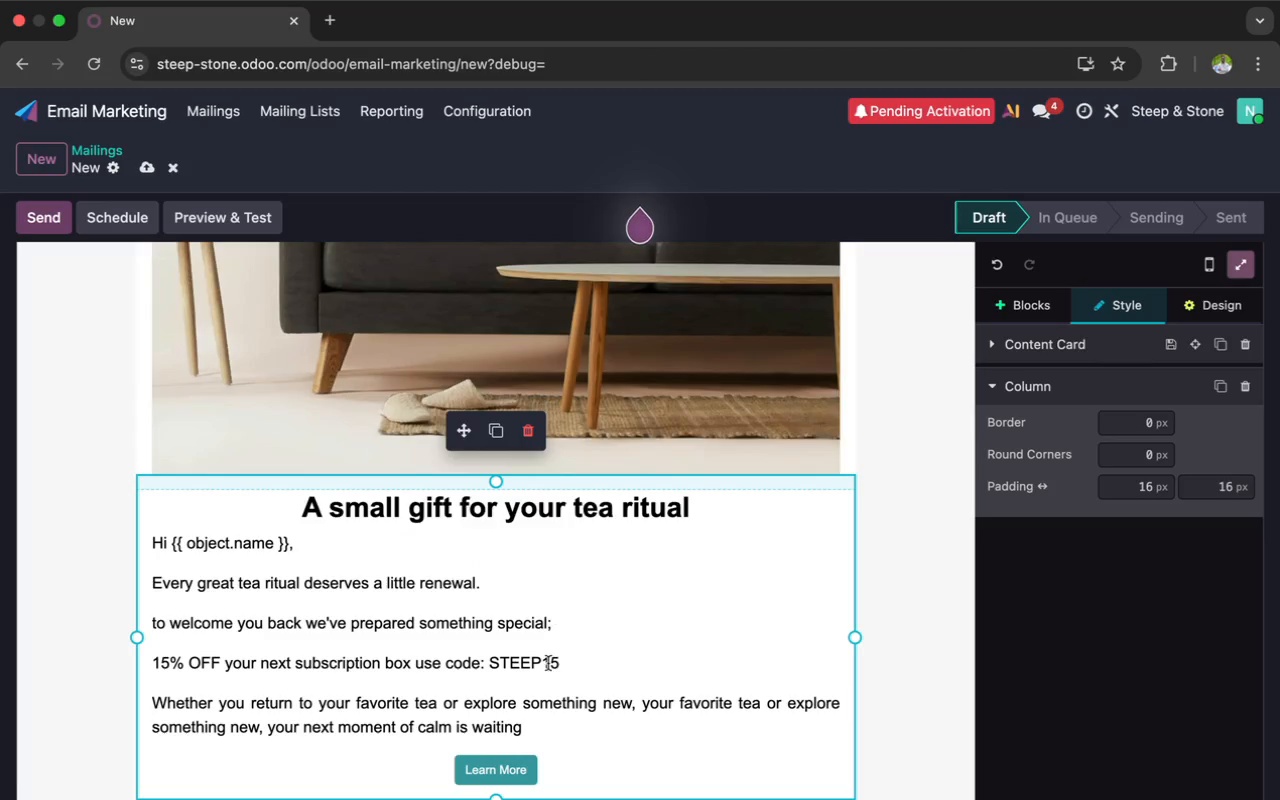 
left_click([530, 725])
 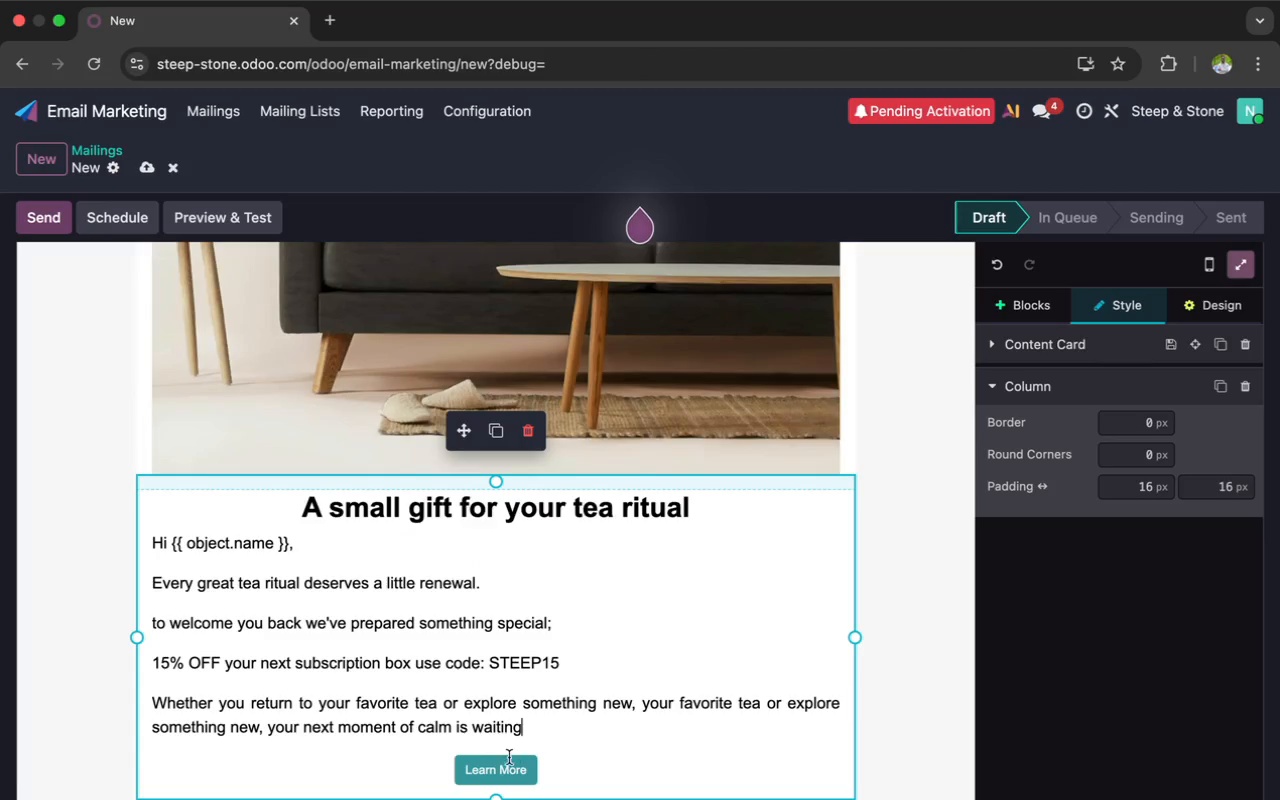 
left_click([529, 768])
 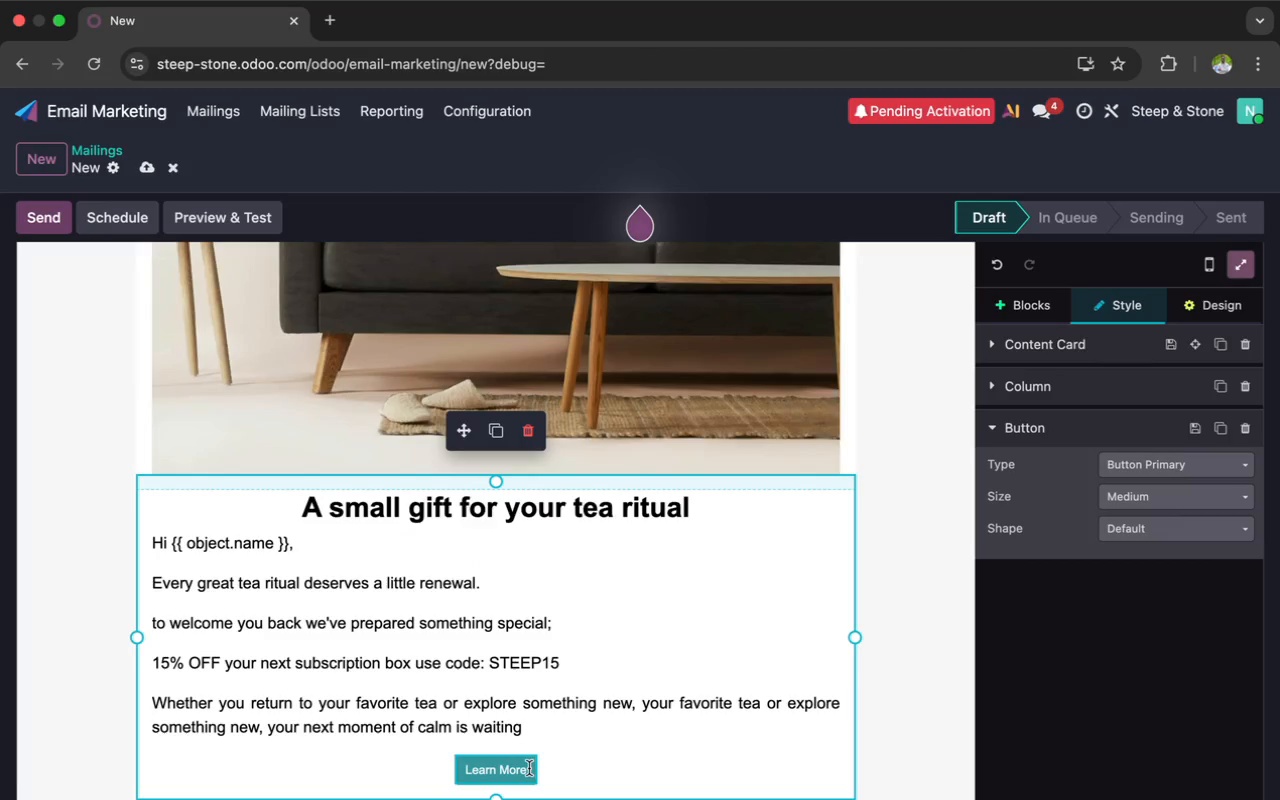 
key(Backspace)
 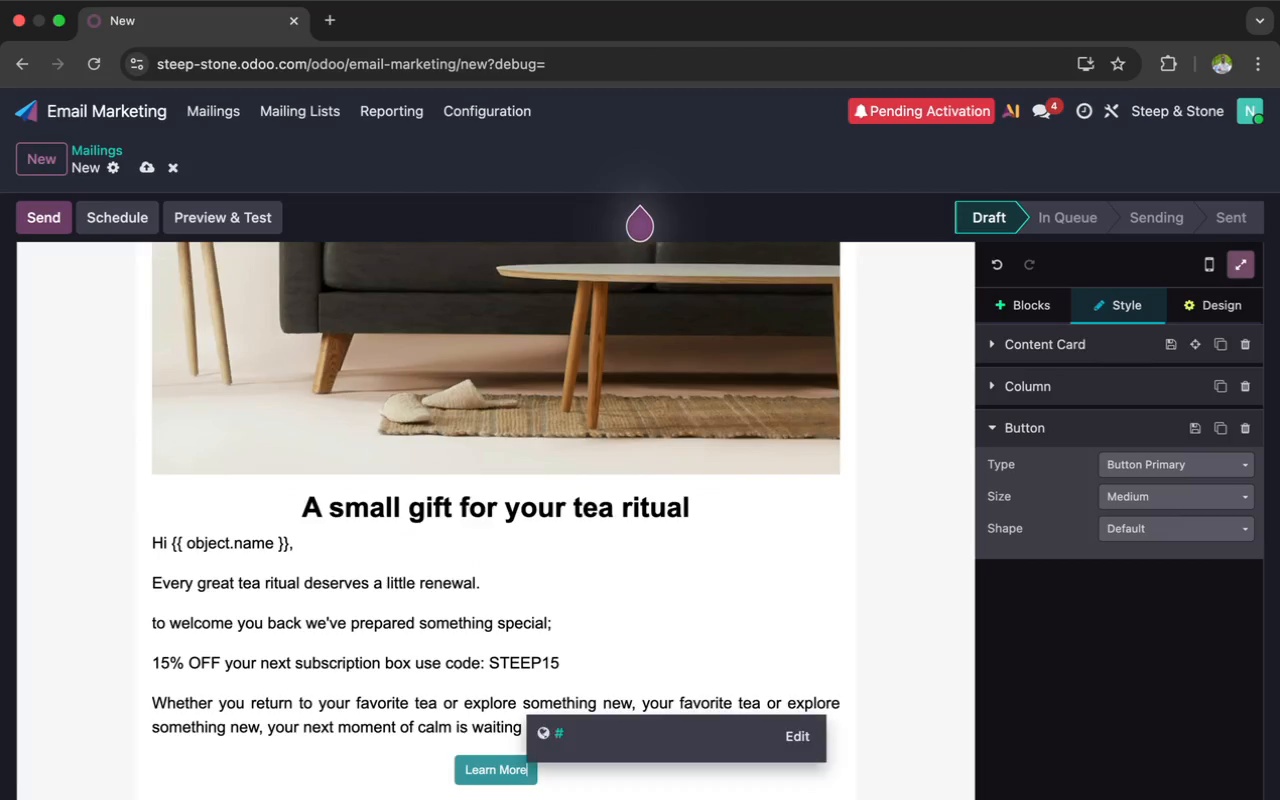 
key(Backspace)
 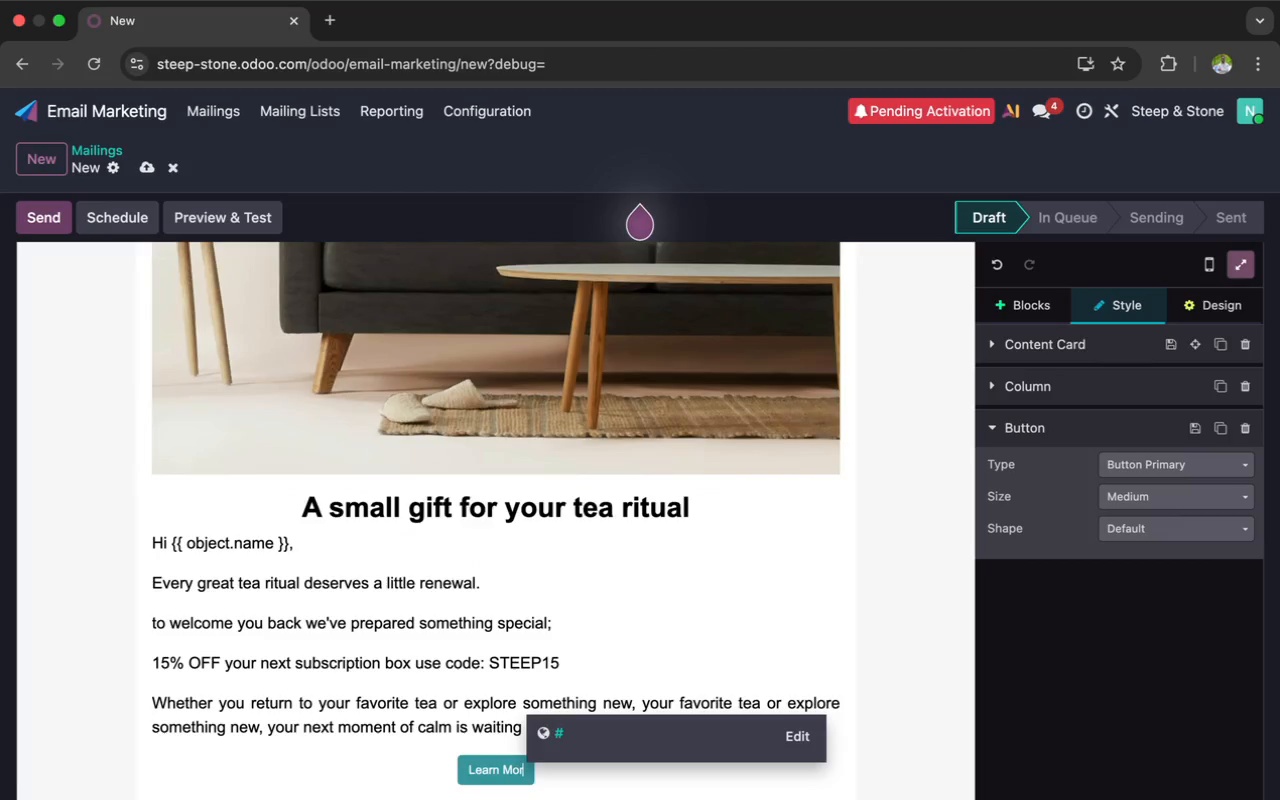 
key(Backspace)
 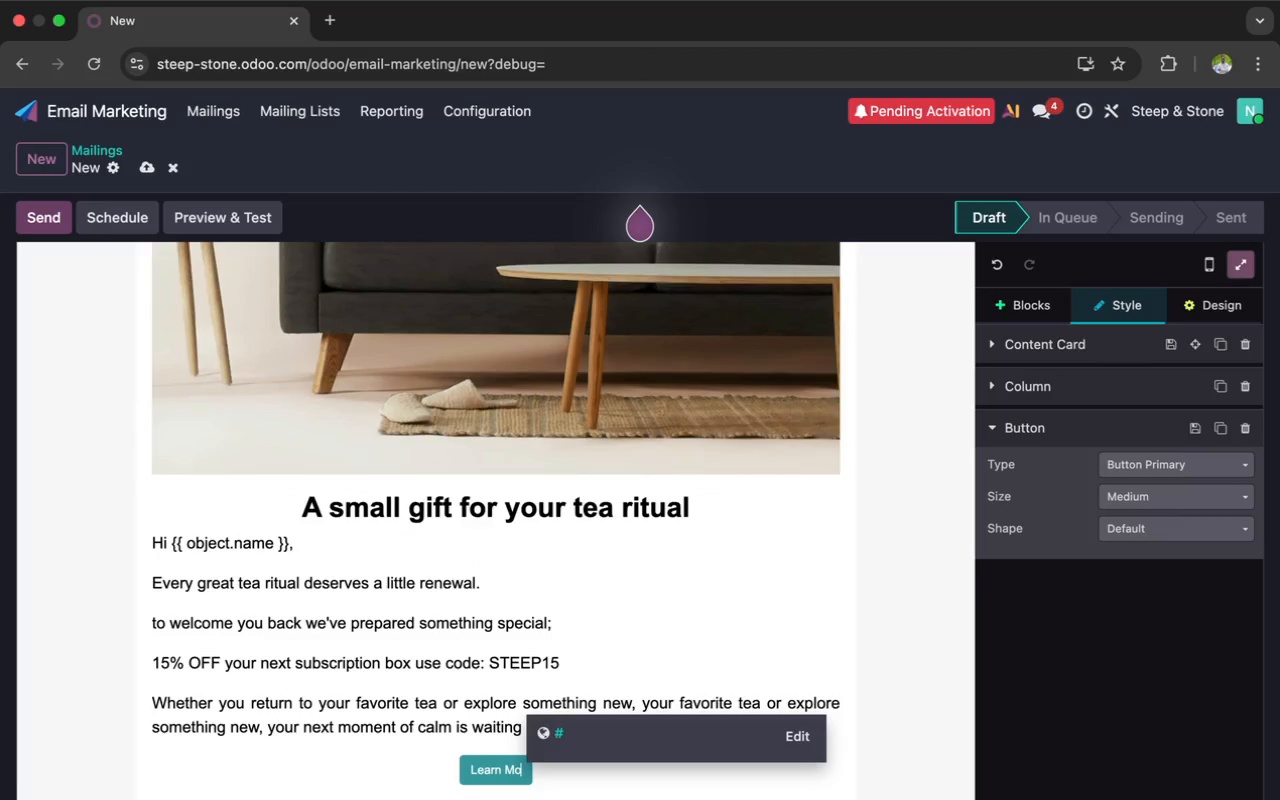 
key(Backspace)
 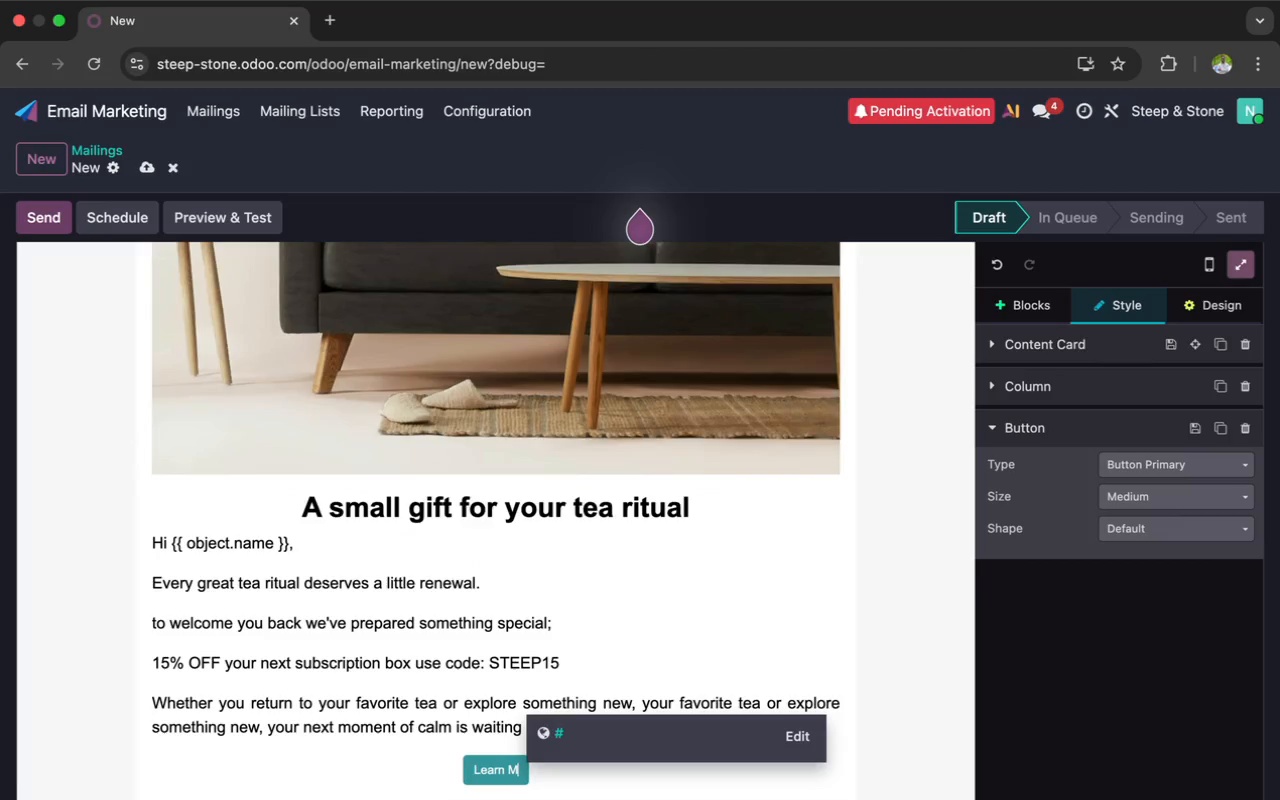 
key(Backspace)
 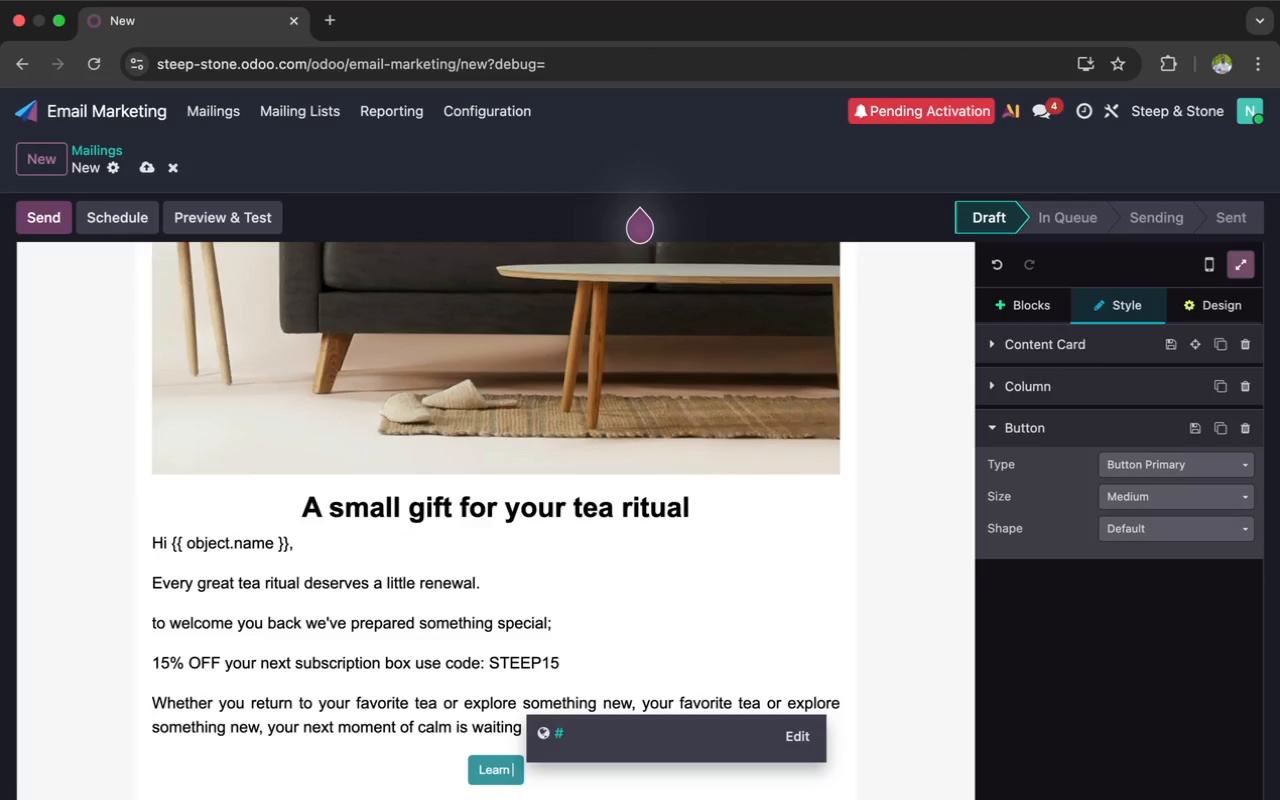 
key(Backspace)
 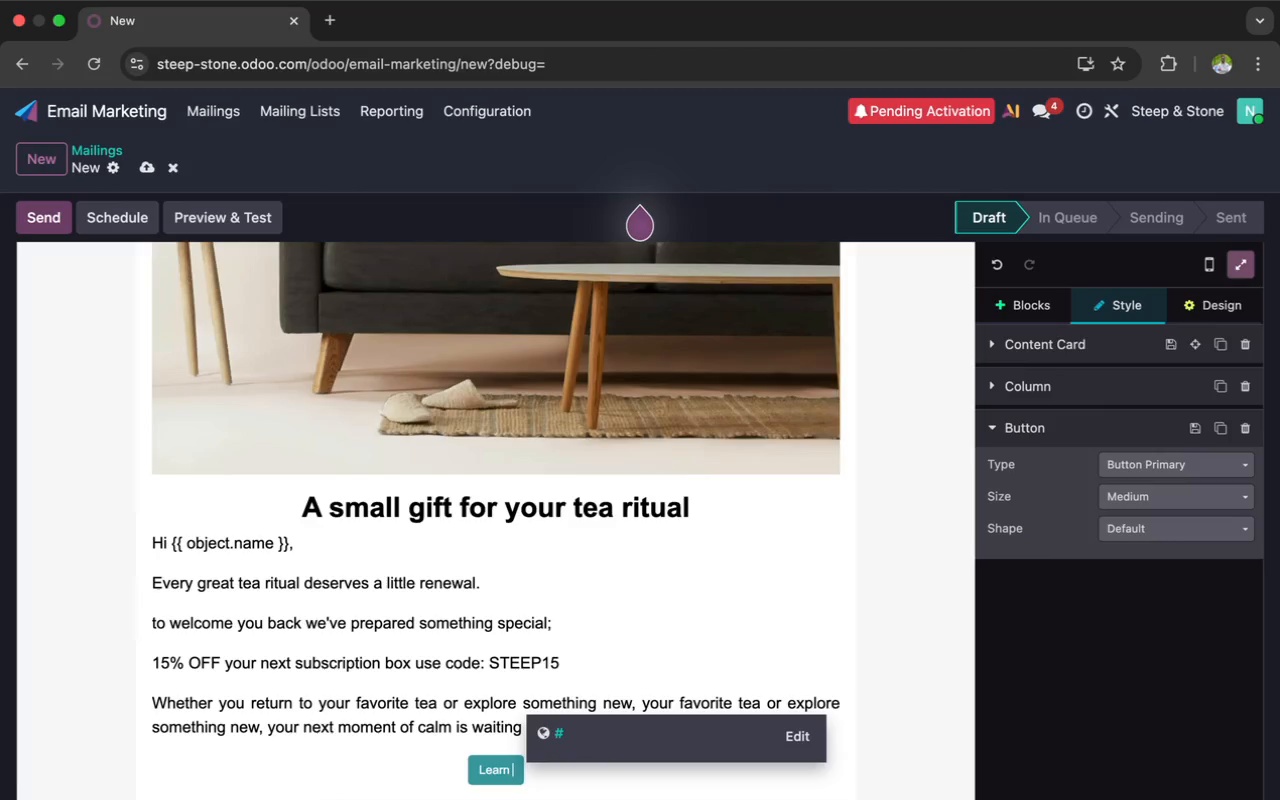 
key(Backspace)
 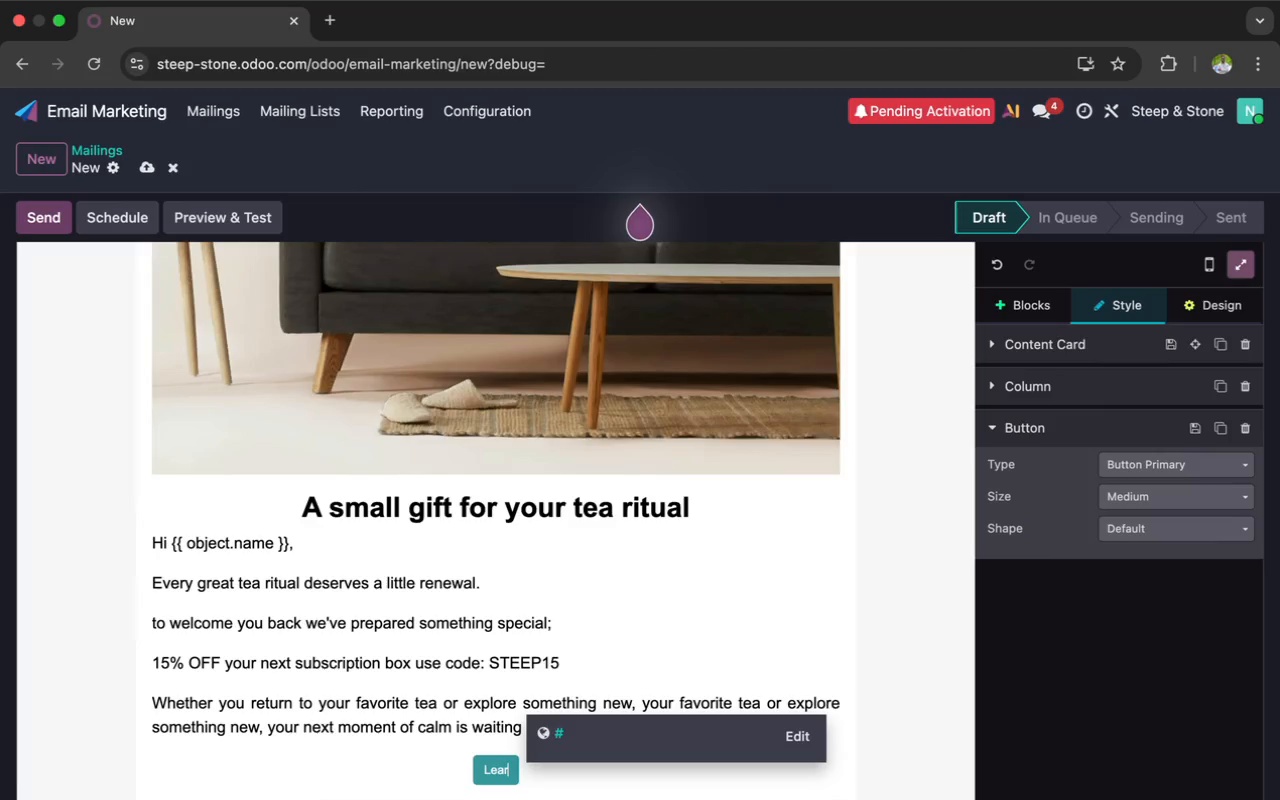 
key(Backspace)
 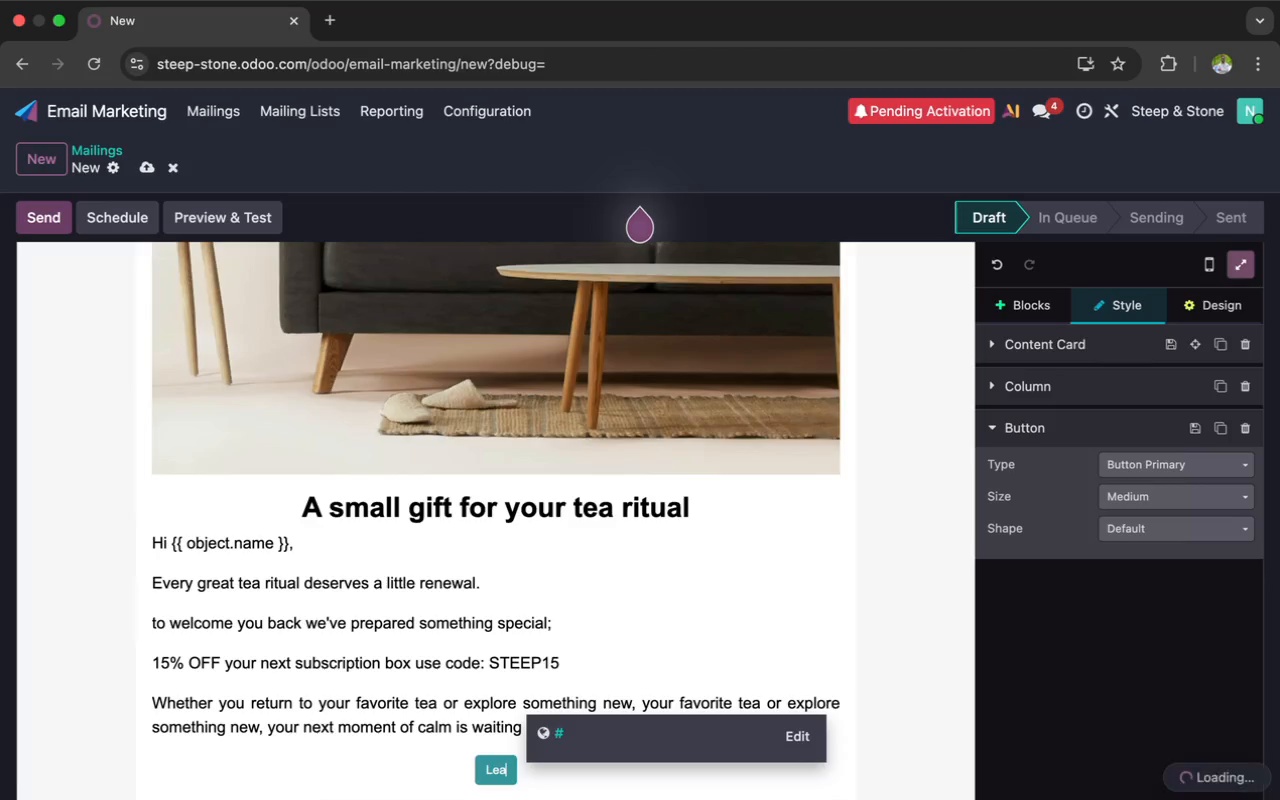 
key(Backspace)
 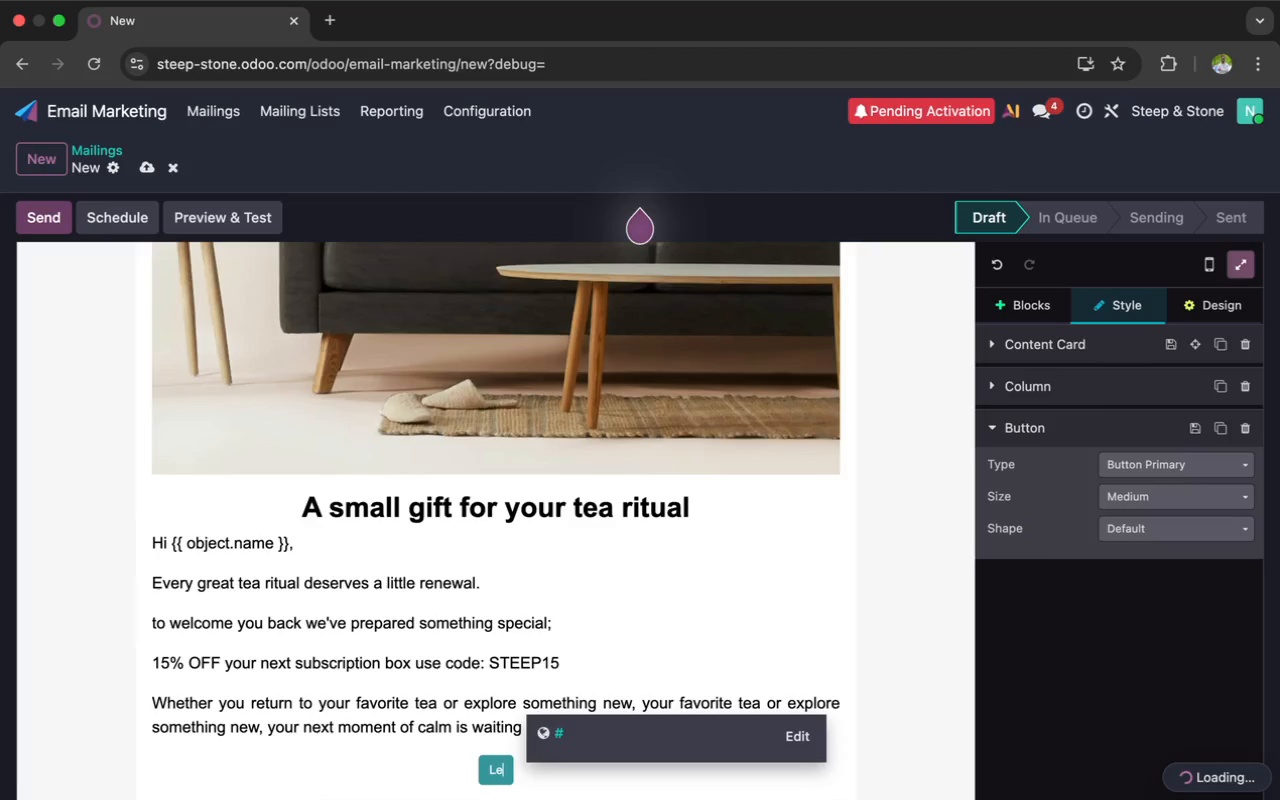 
key(Backspace)
 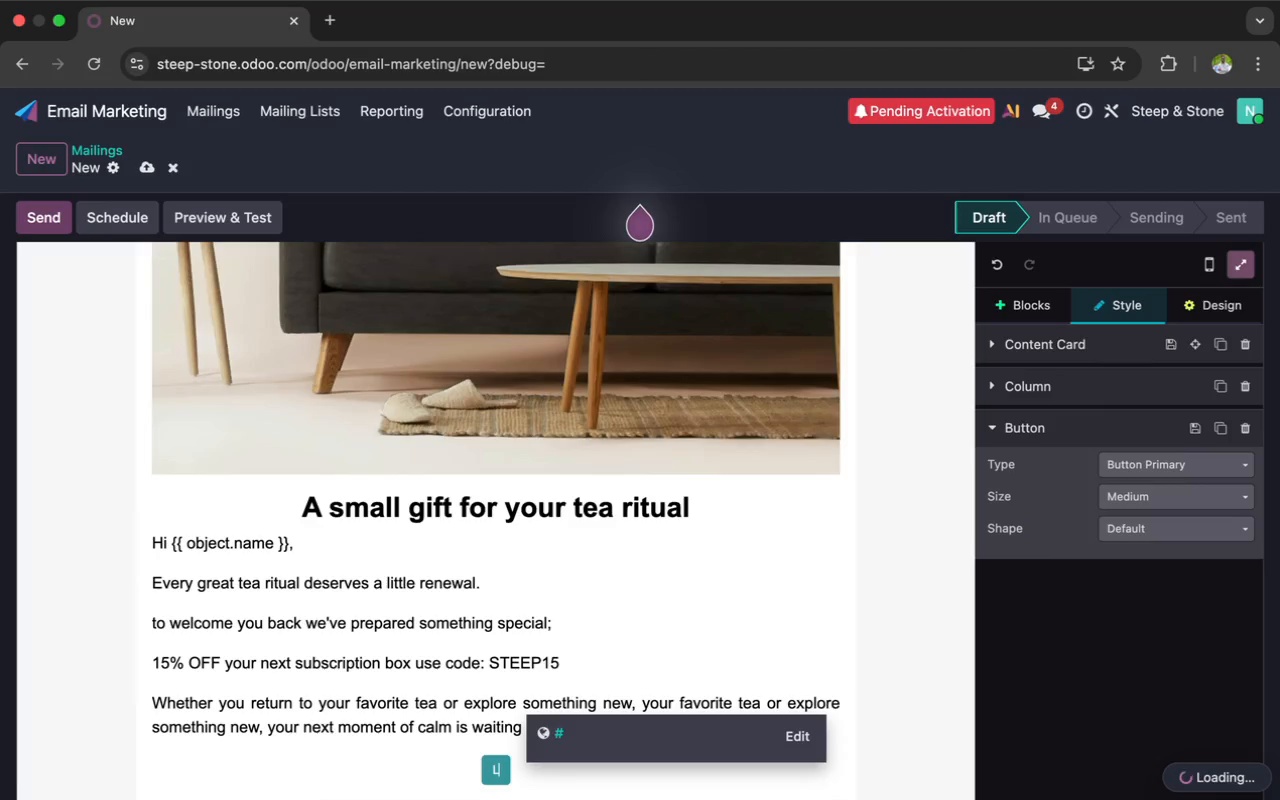 
key(Backspace)
 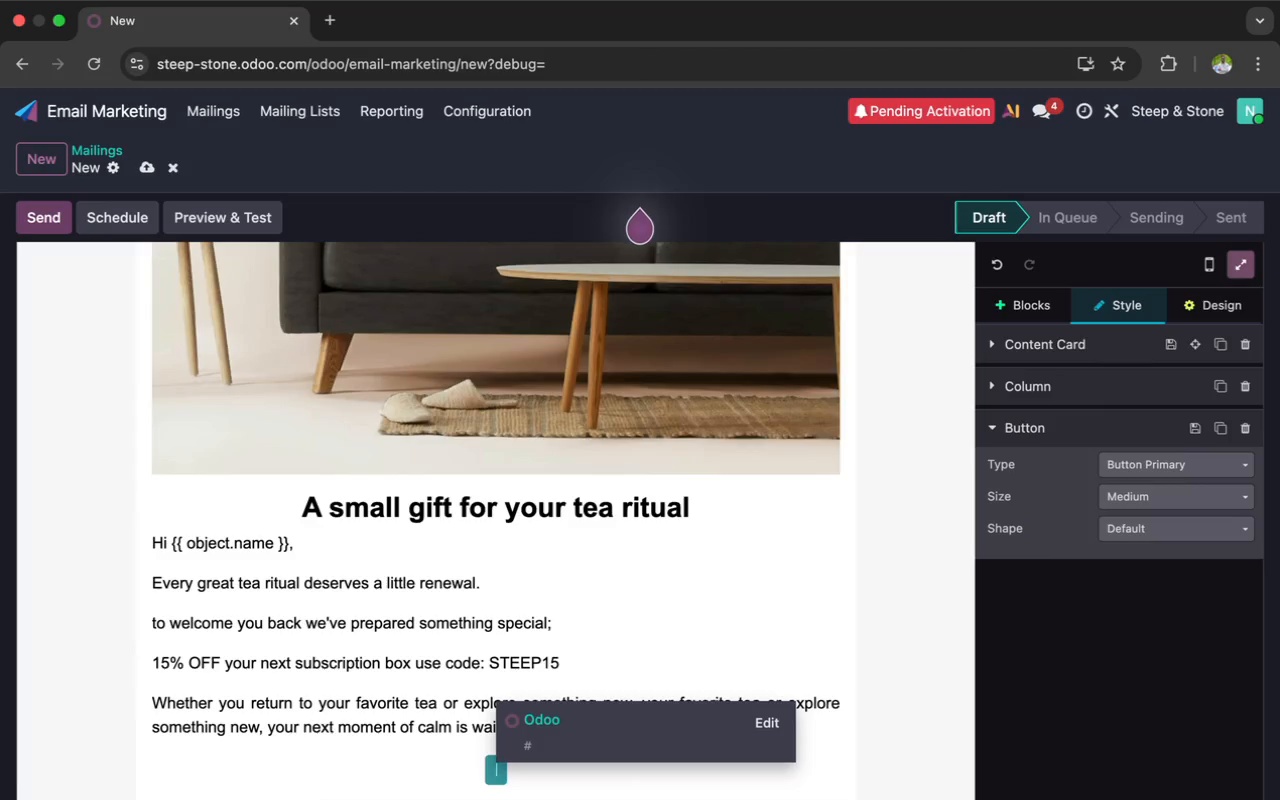 
type(Claim Your 15% off)
 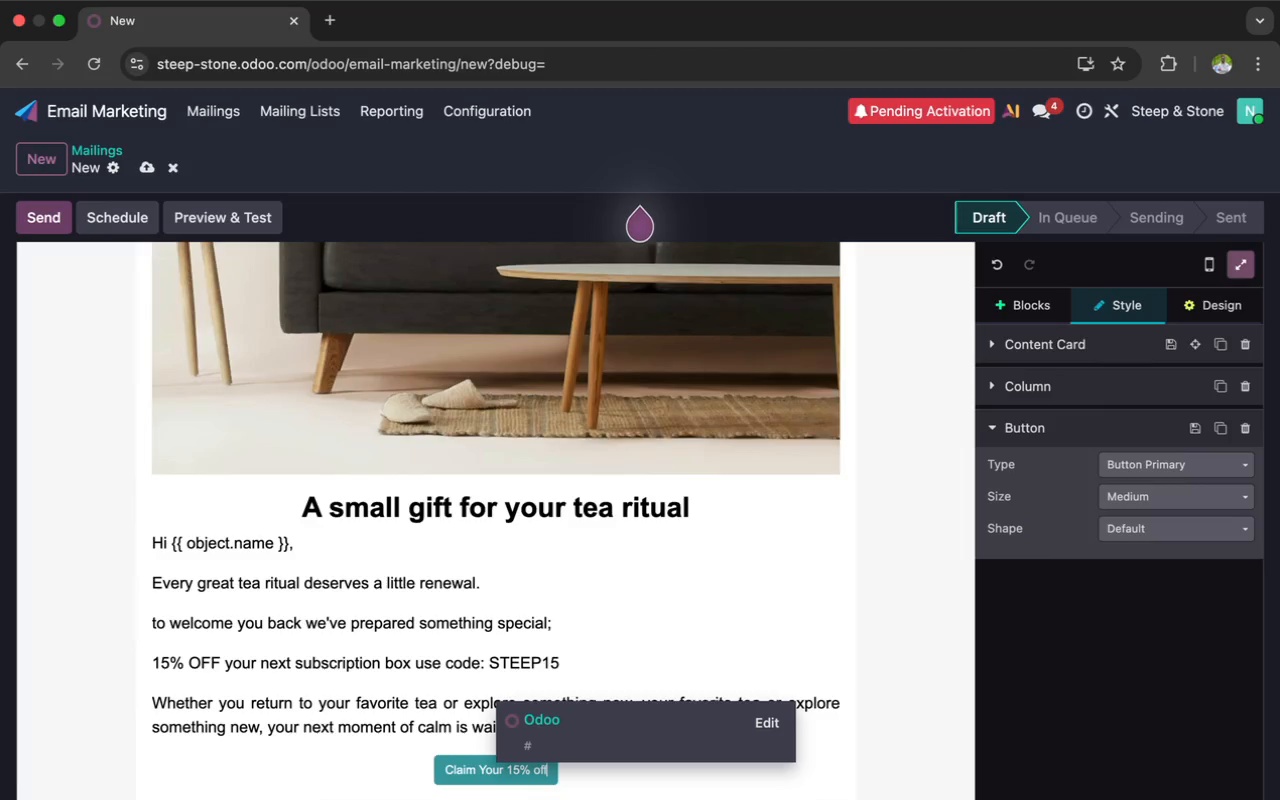 
left_click([579, 777])
 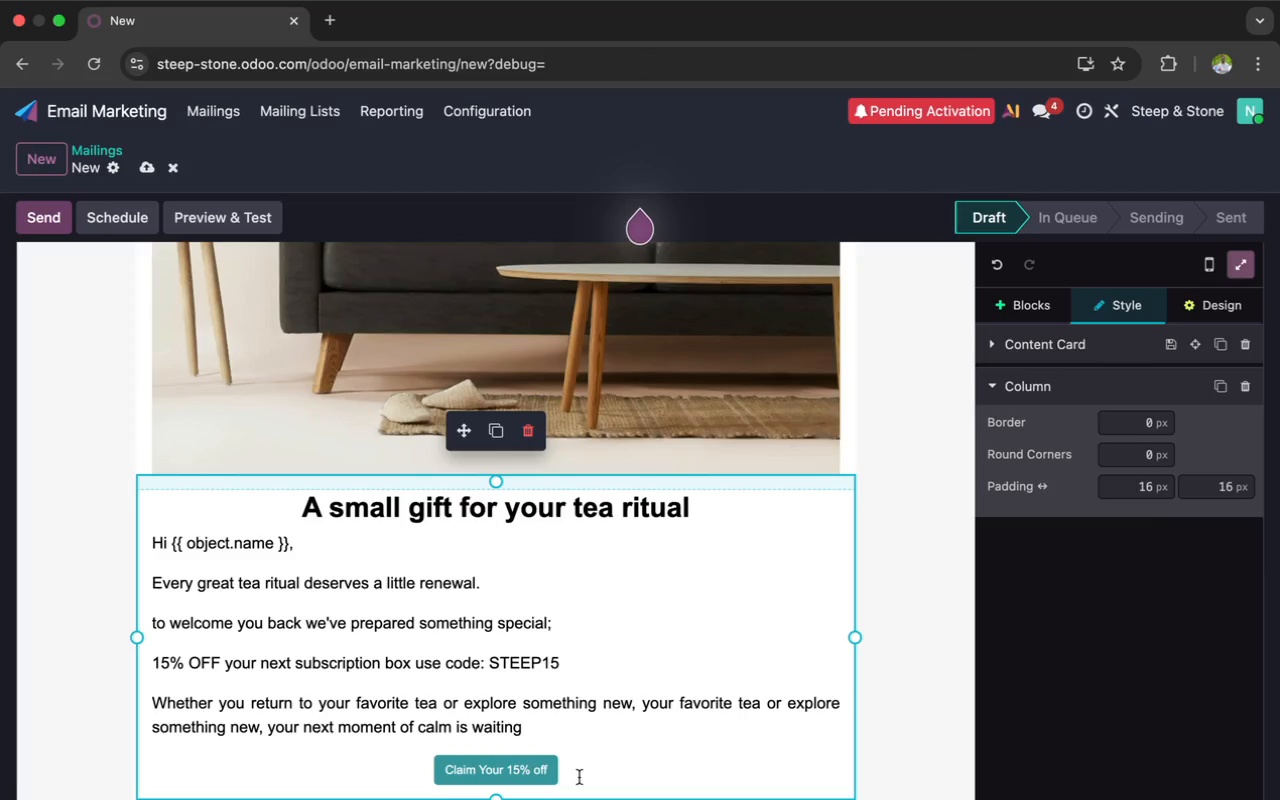 
scroll: coordinate [580, 765], scroll_direction: down, amount: 5.0
 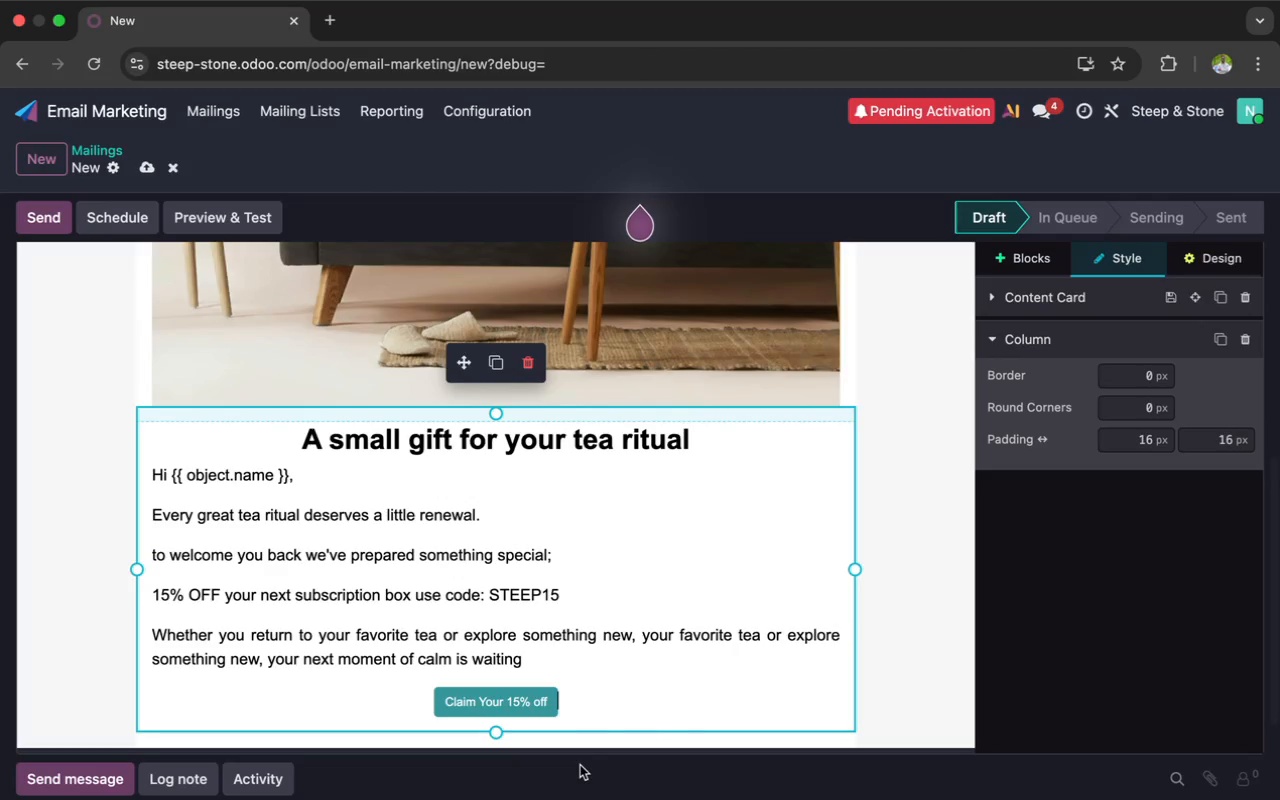 
key(Enter)
 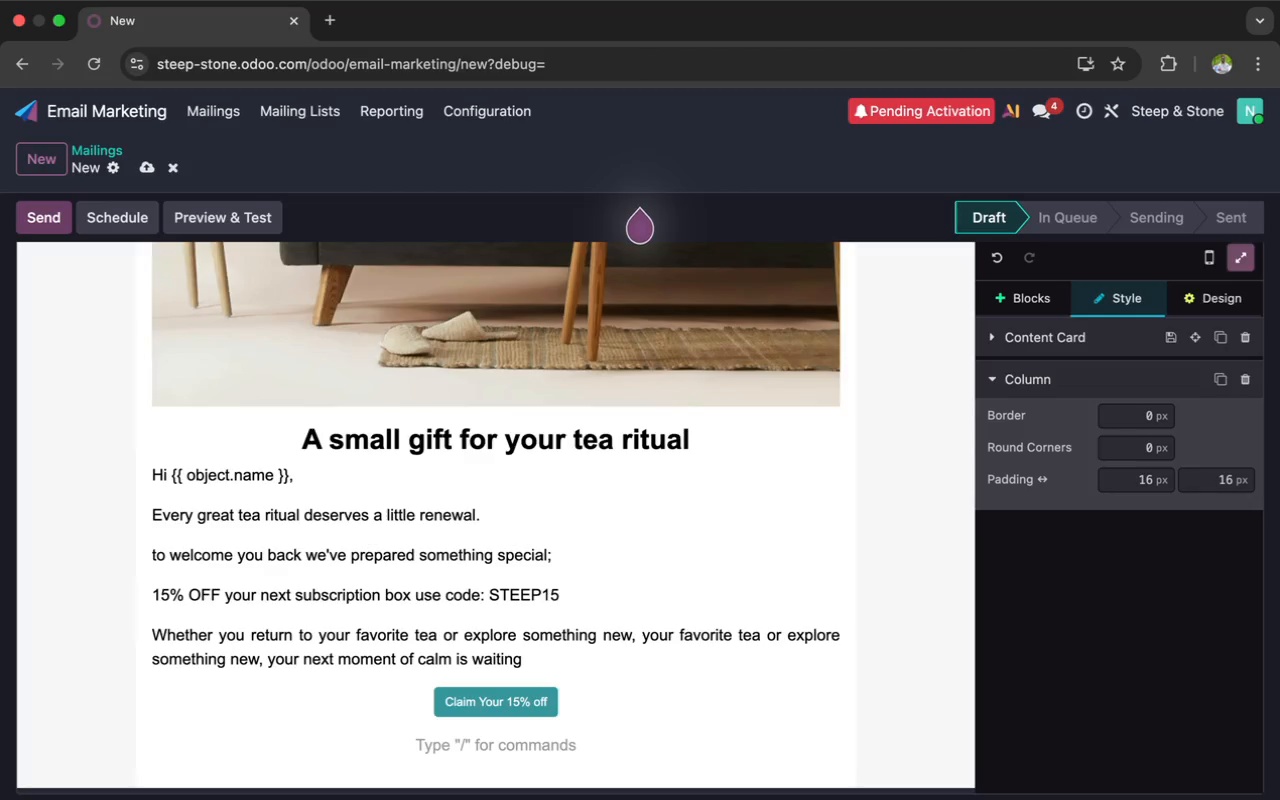 
wait(10.89)
 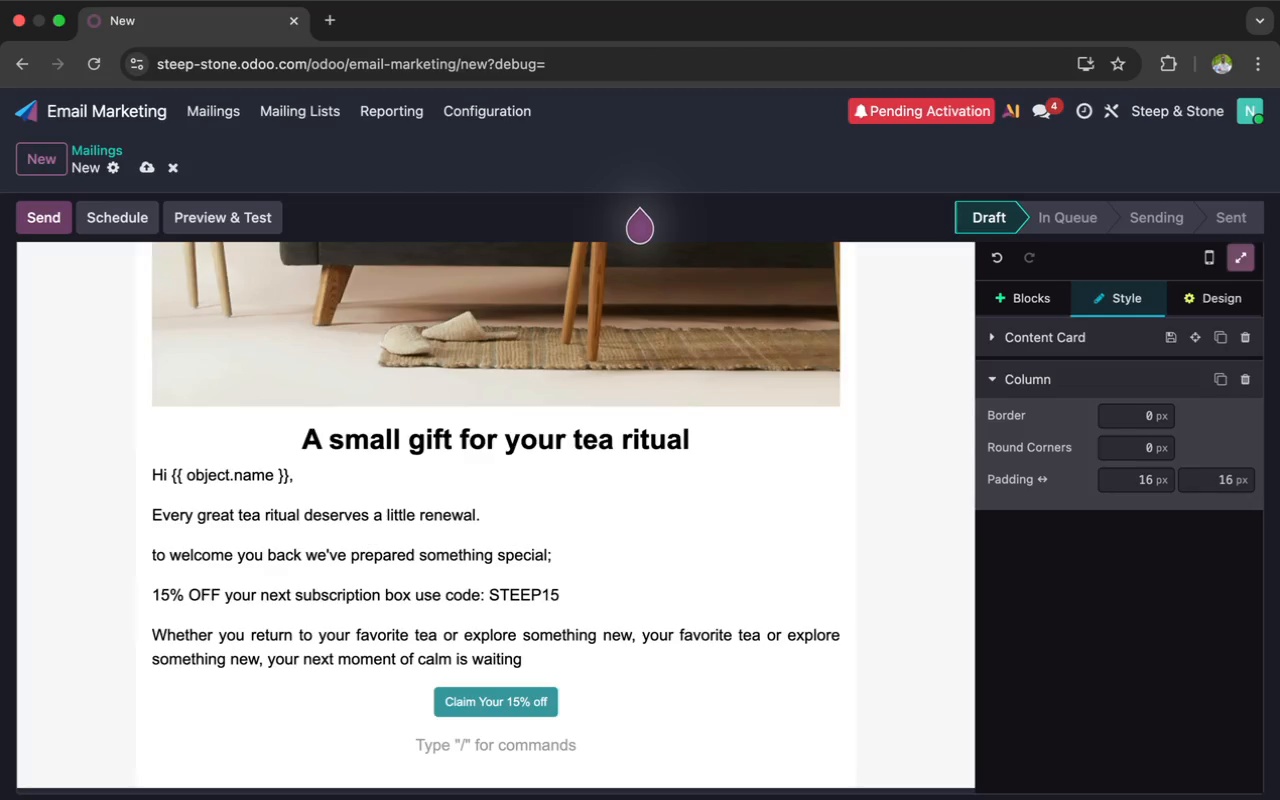 
type(li)
key(Backspace)
key(Backspace)
type(Limited )
 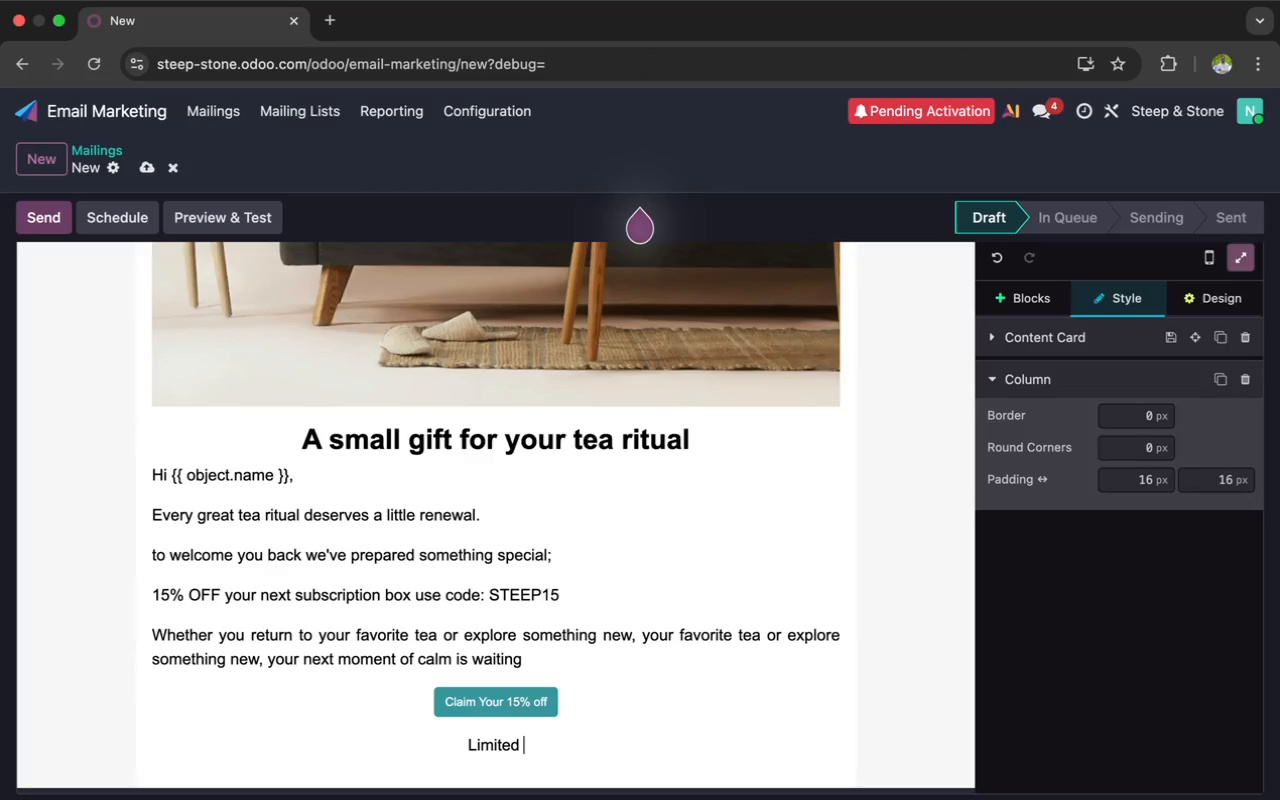 
type(time offer dont)
 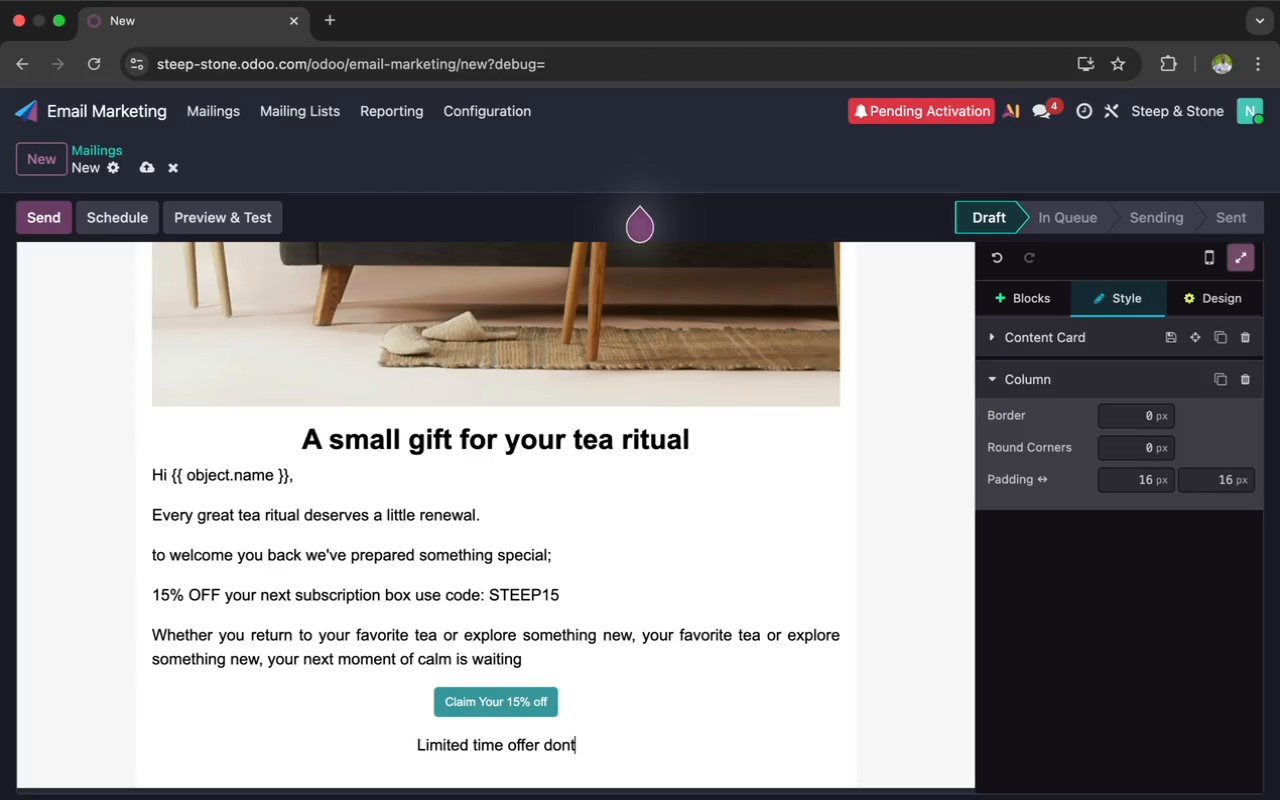 
key(ArrowLeft)
 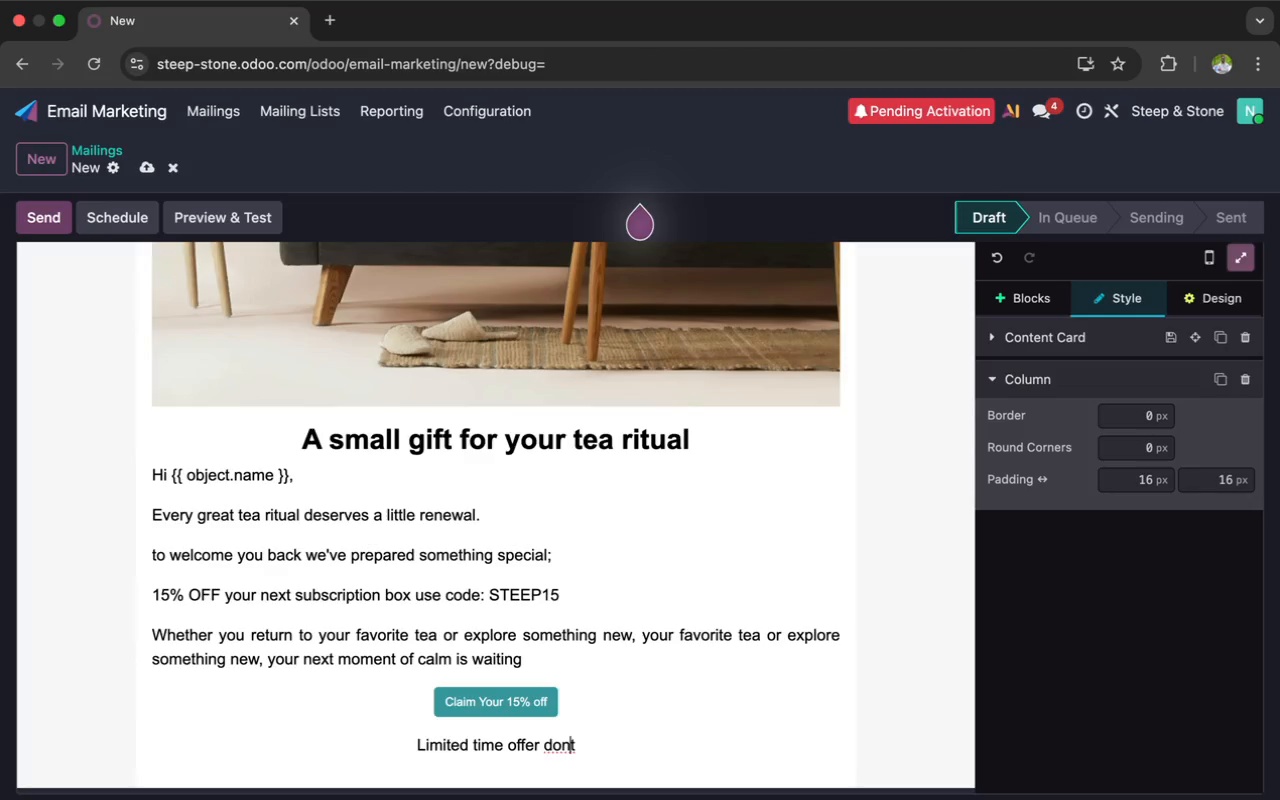 
key(Quote)
 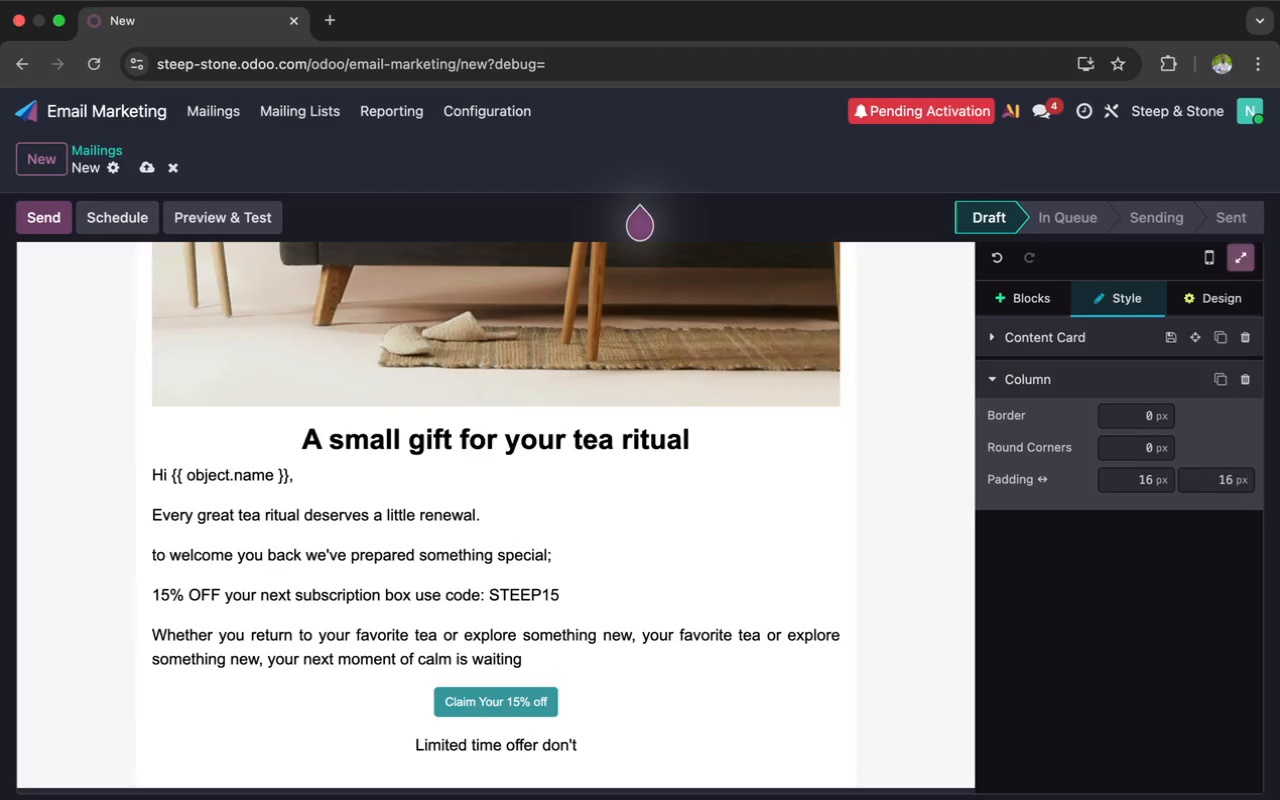 
key(ArrowRight)
 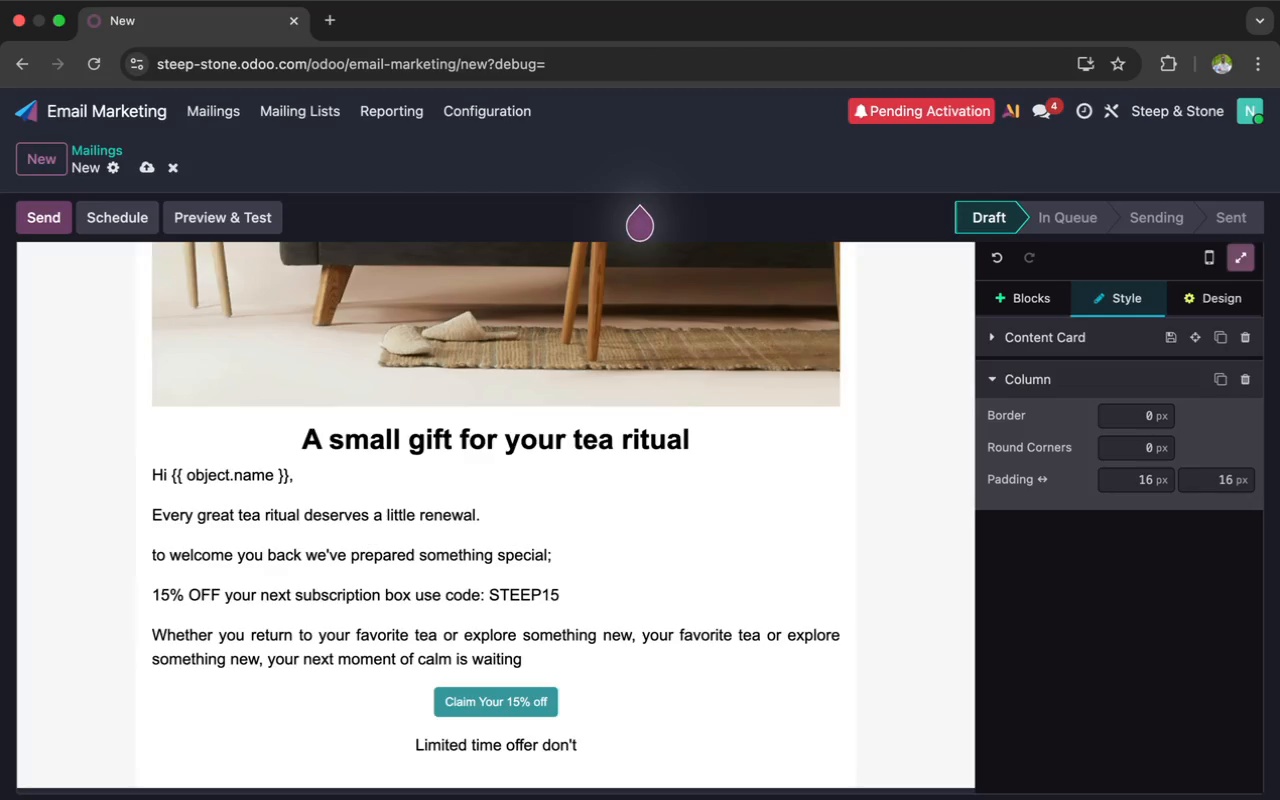 
type( miss it )
 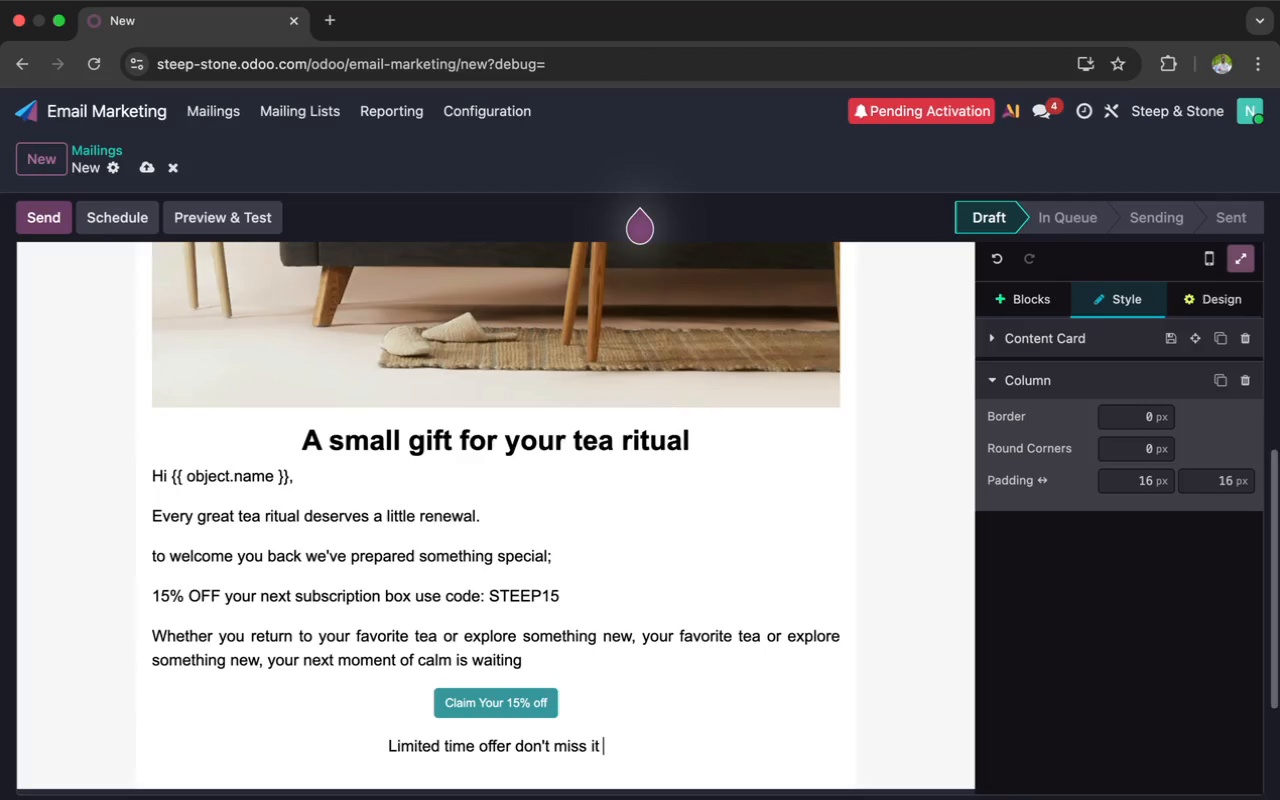 
key(Enter)
 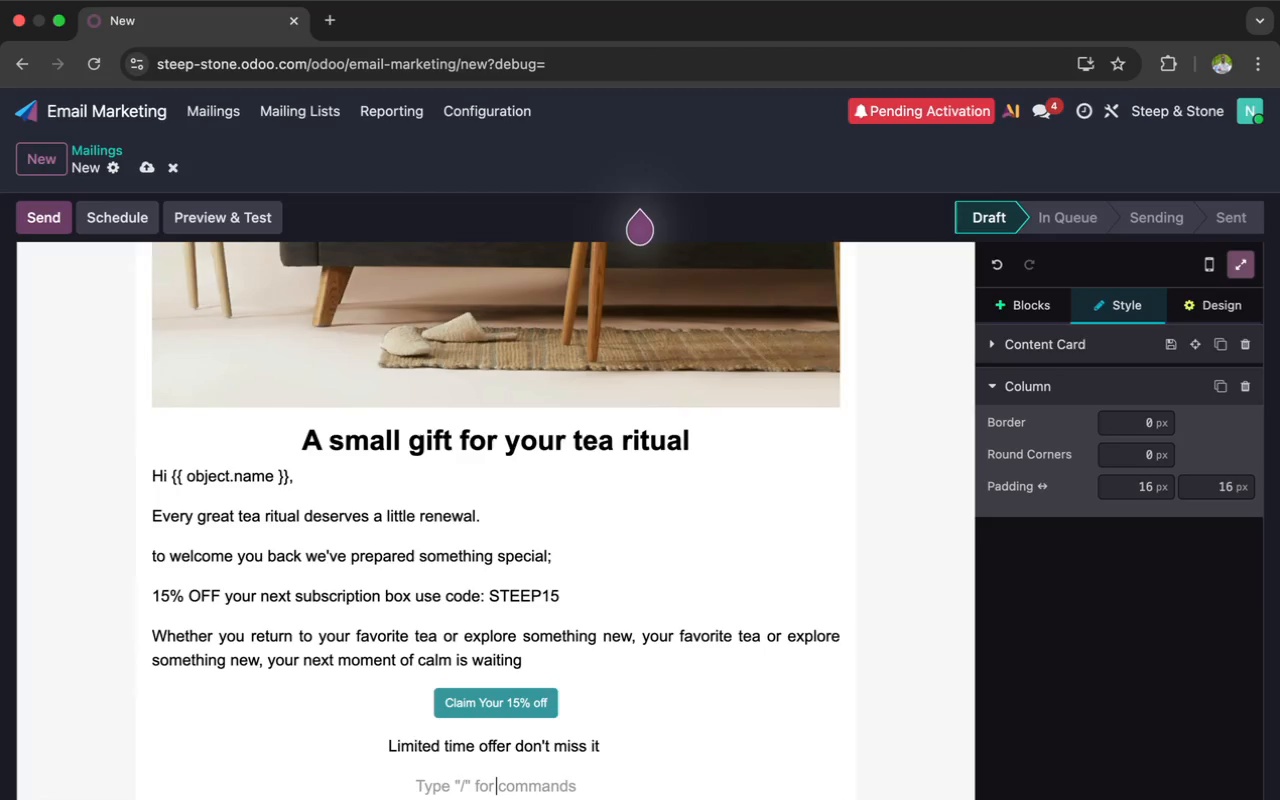 
type(With )
 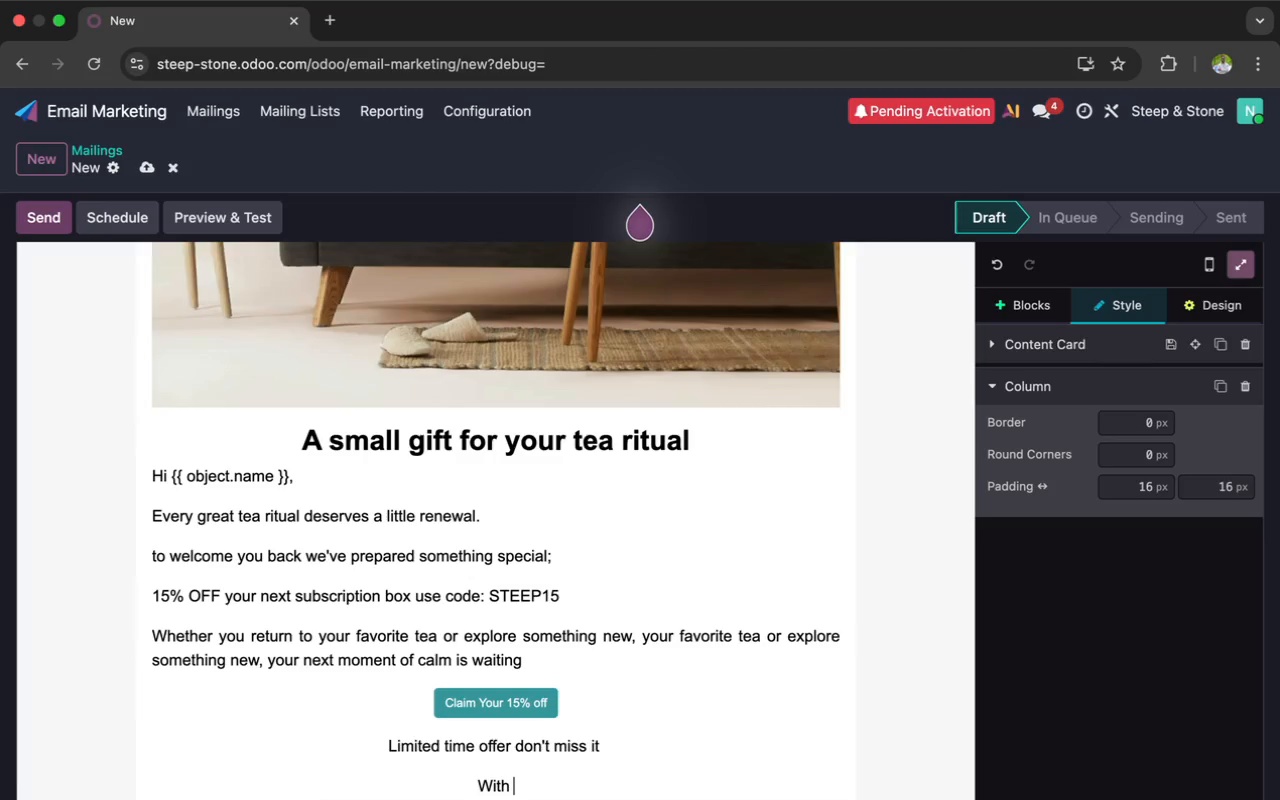 
wait(6.16)
 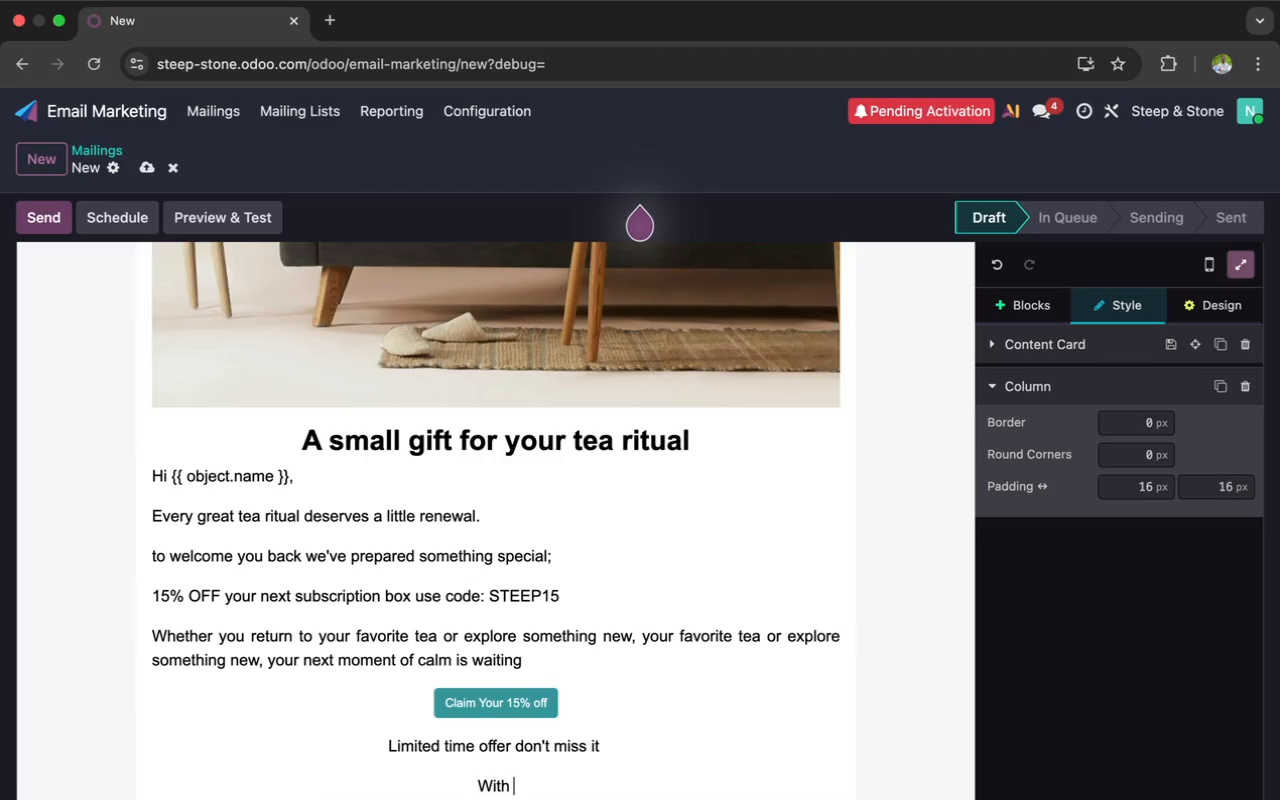 
type(warmth,)
 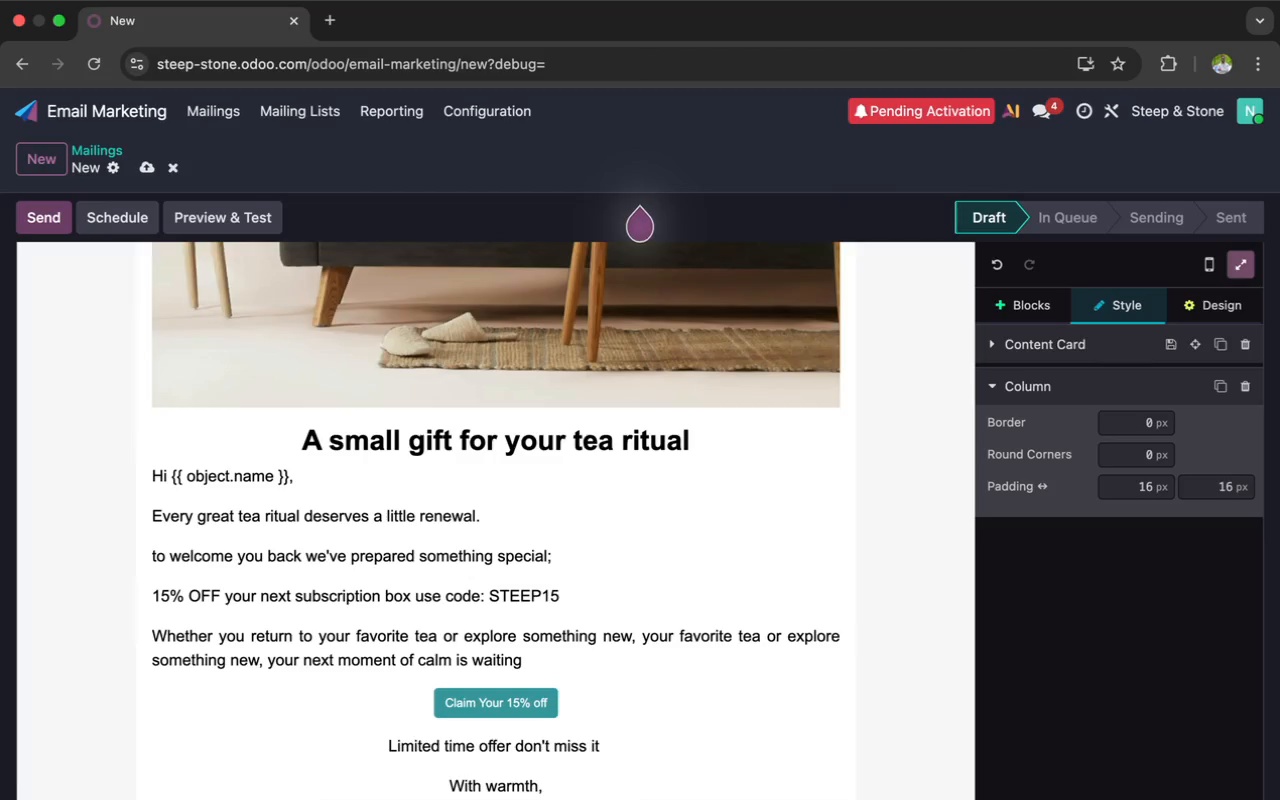 
key(Enter)
 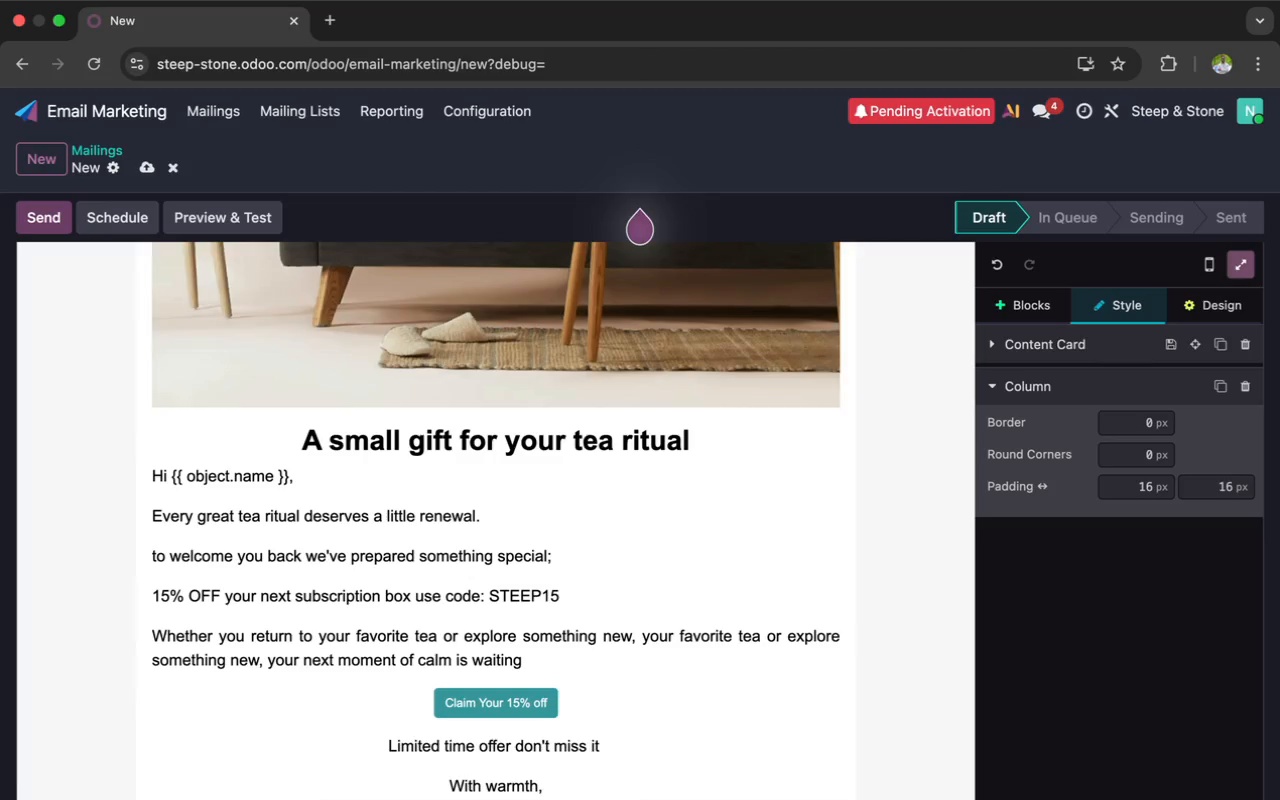 
type(Steep )
 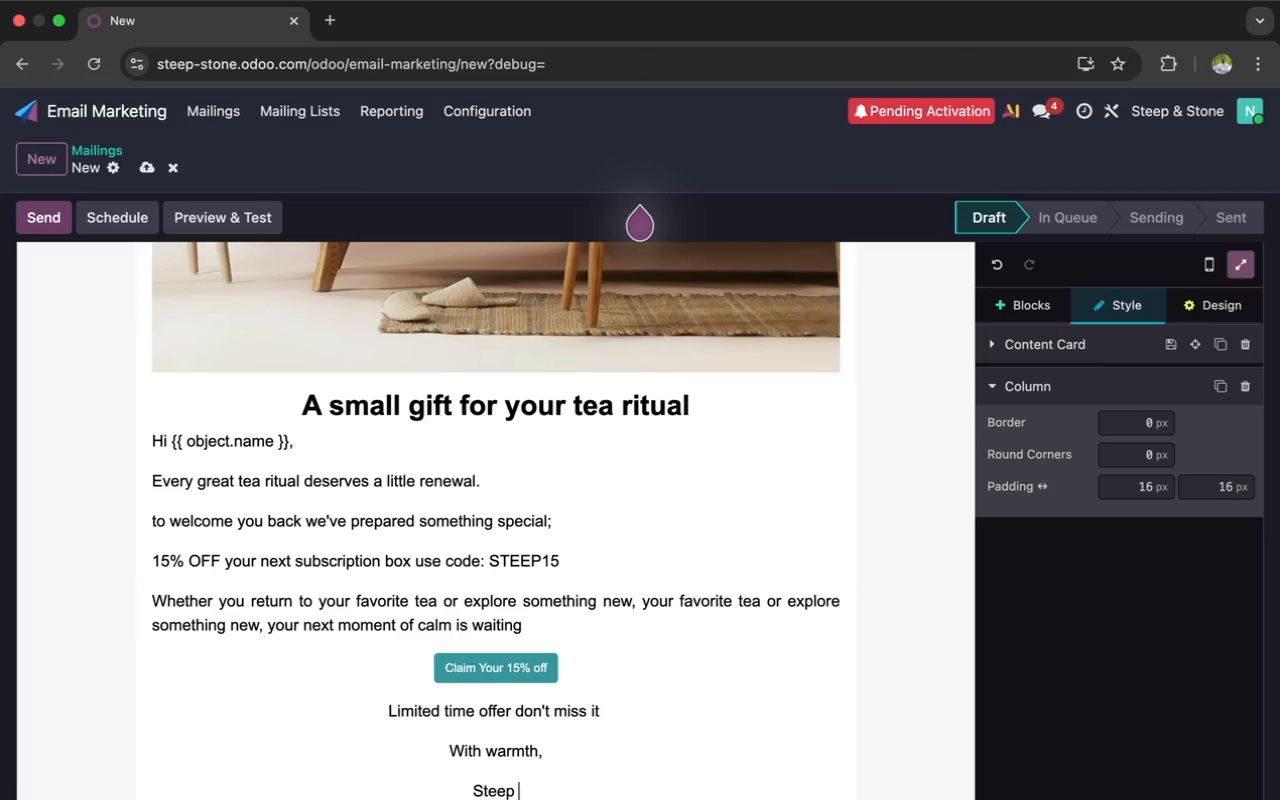 
type(& s)
key(Backspace)
type(Stone)
 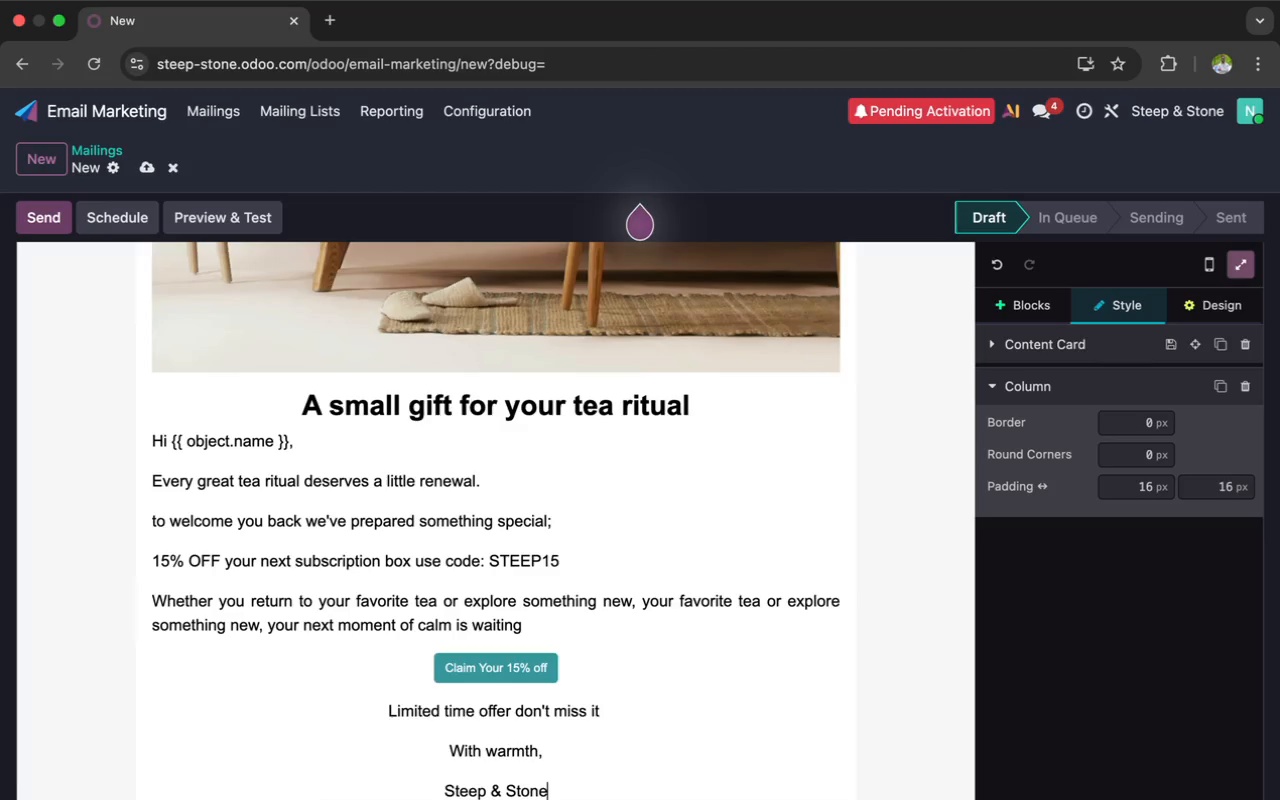 
key(Enter)
 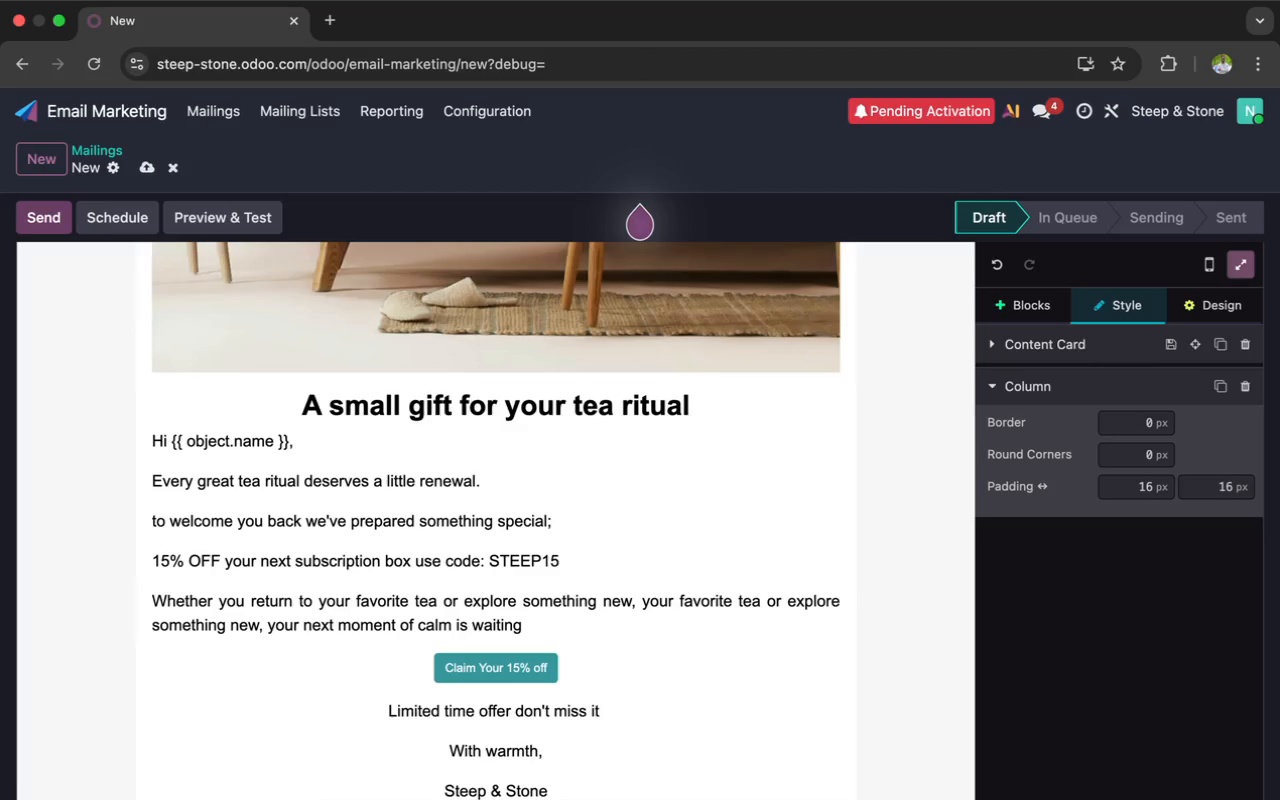 
scroll: coordinate [580, 765], scroll_direction: down, amount: 15.0
 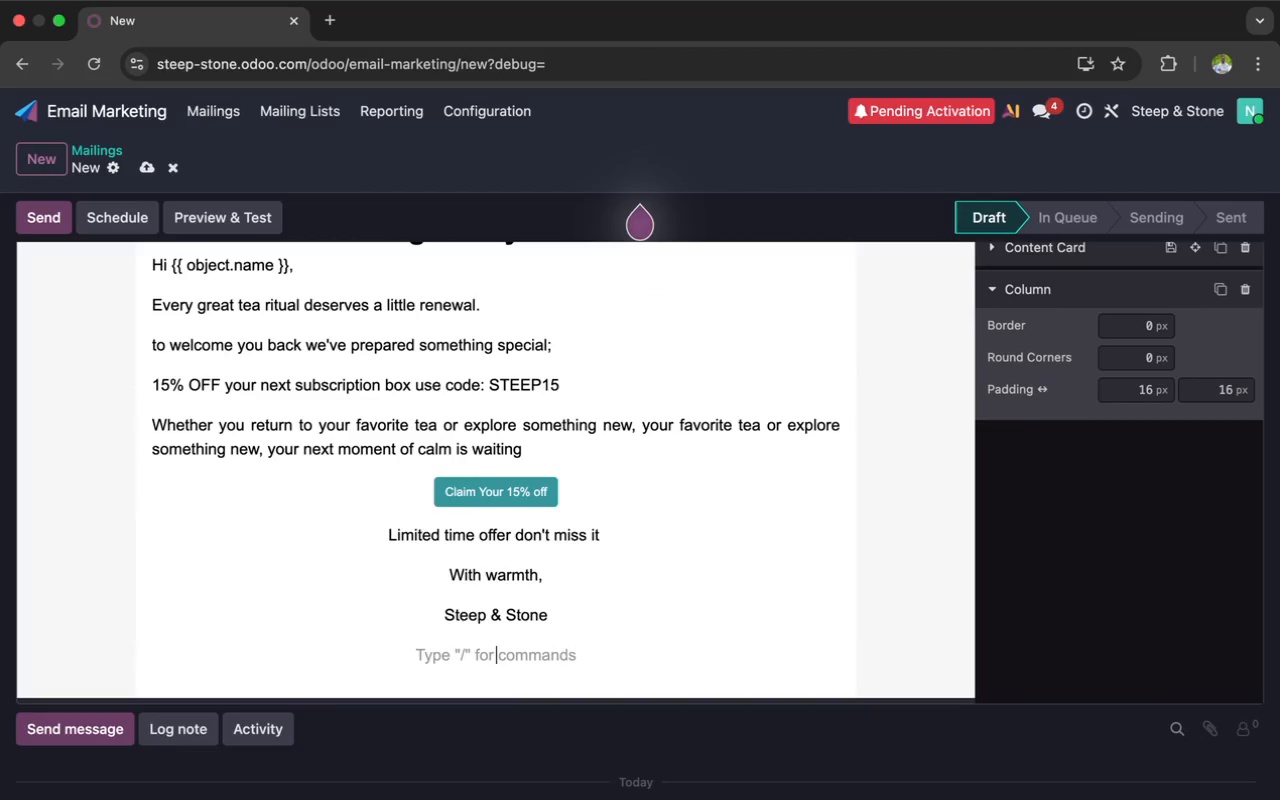 
type(Handcrafted ceramics & ord)
 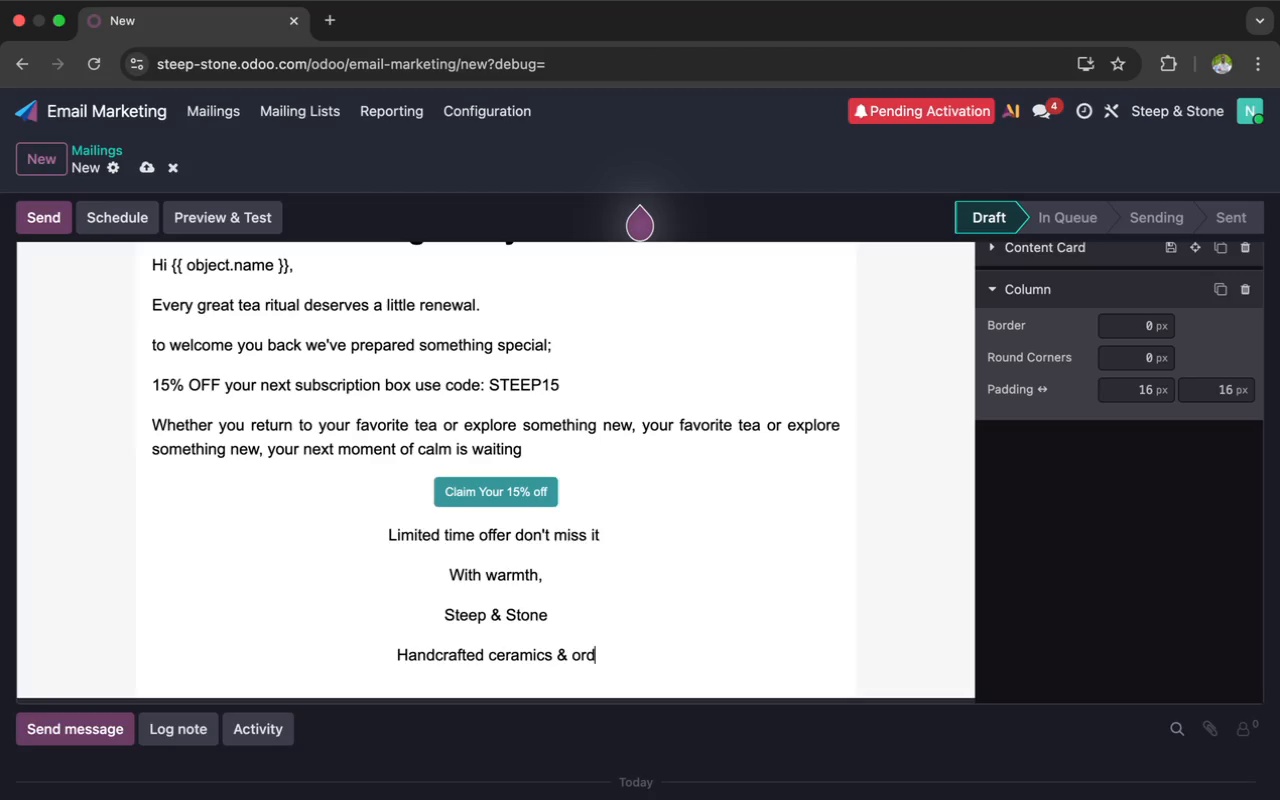 
wait(8.79)
 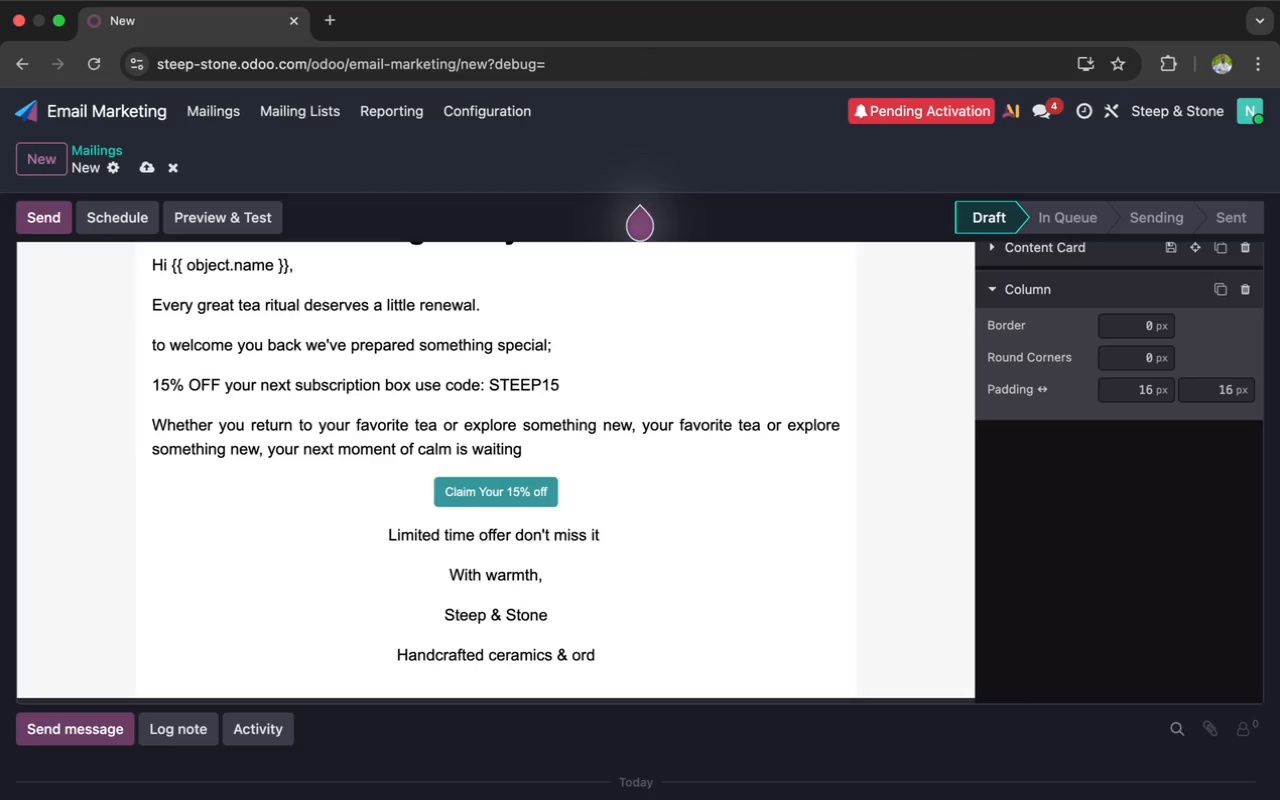 
key(Backspace)
type(ganic L)
key(Backspace)
type(o)
key(Backspace)
type(loose leaf tea)
 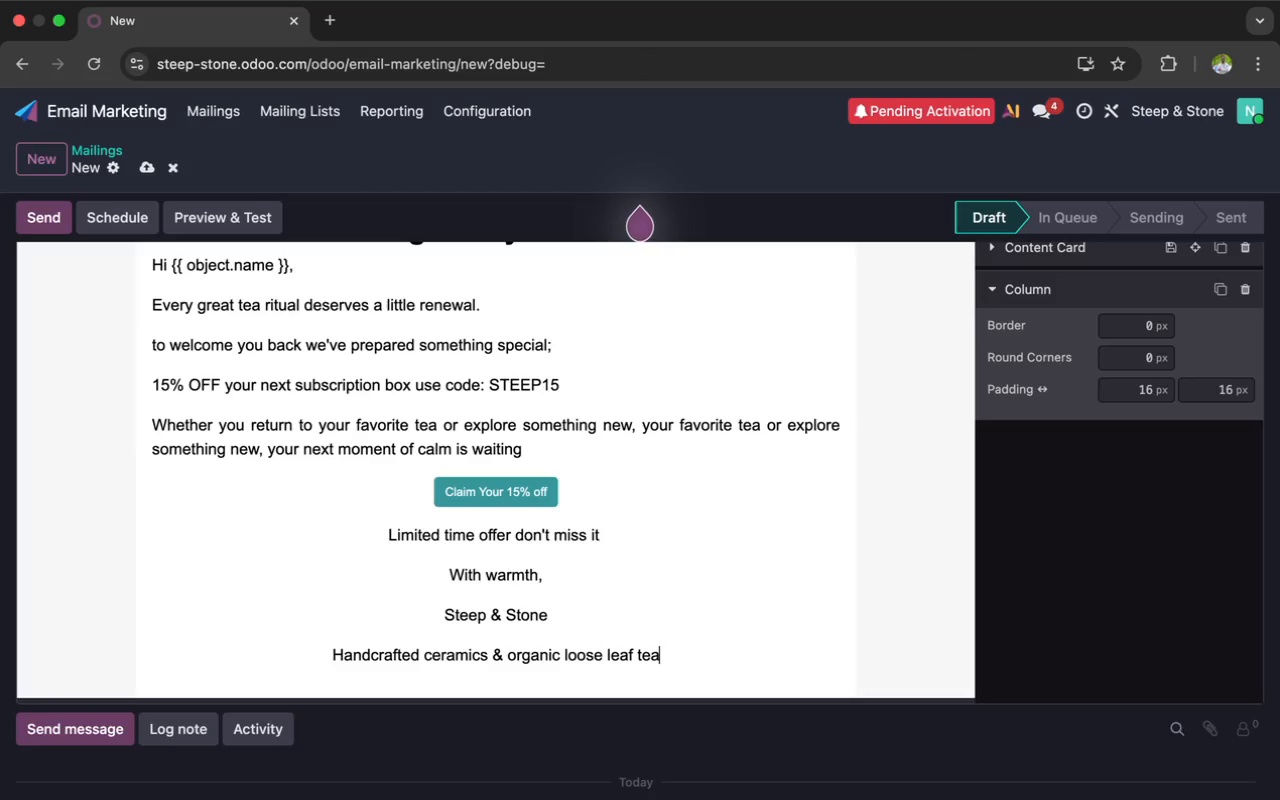 
left_click_drag(start_coordinate=[660, 659], to_coordinate=[453, 584])
 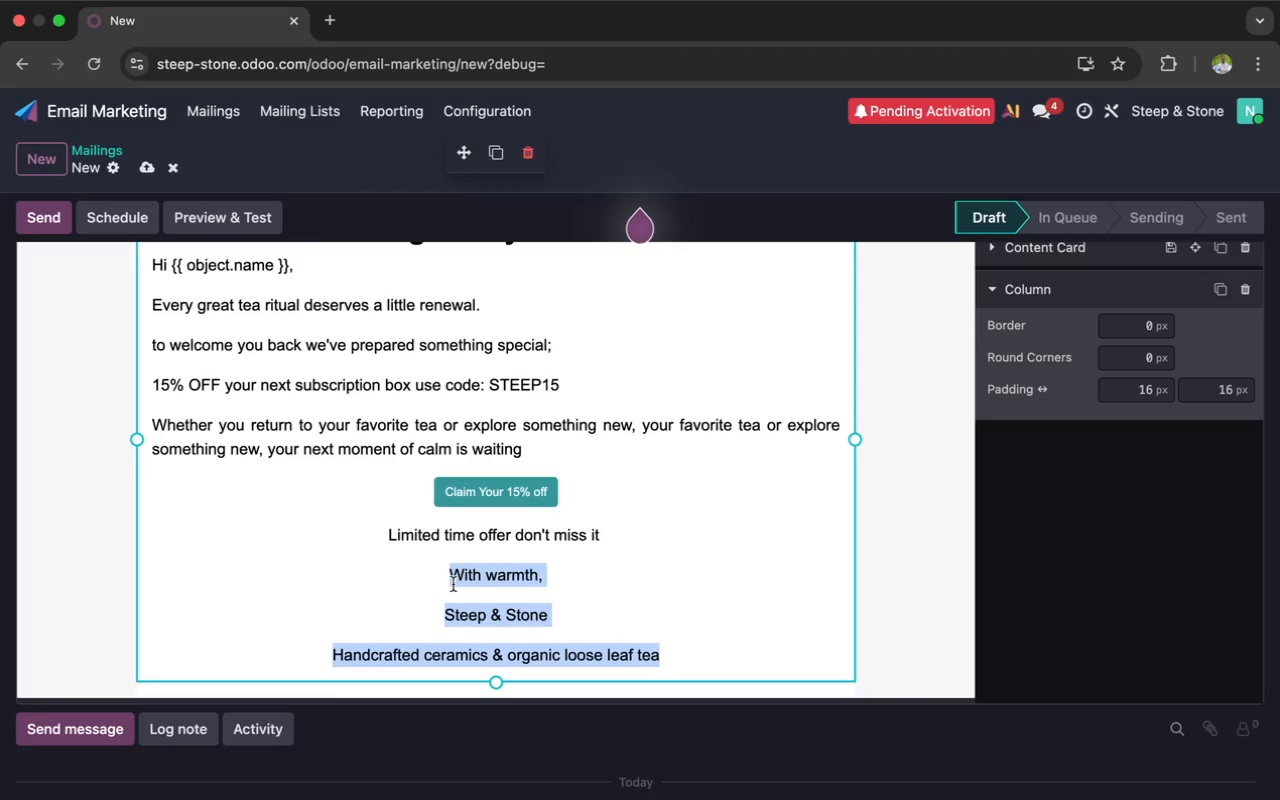 
mouse_move([457, 549])
 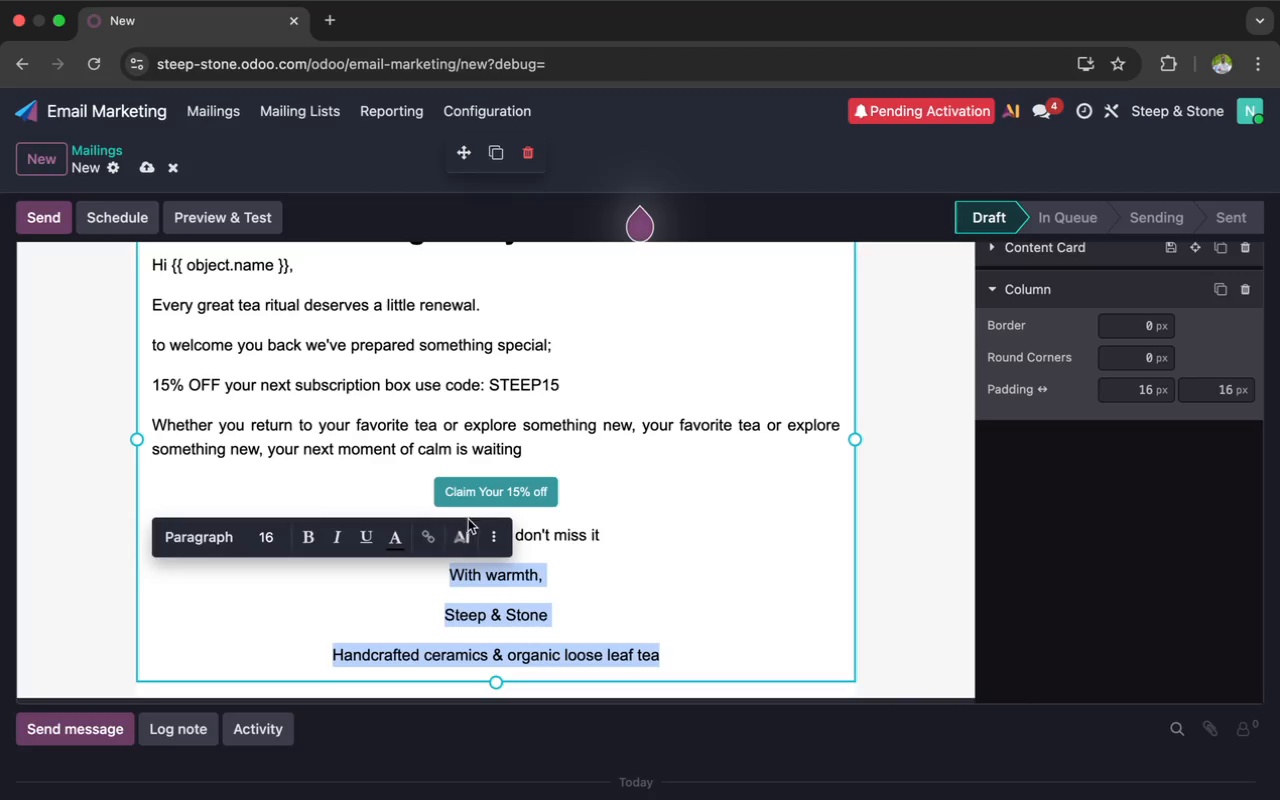 
left_click([486, 531])
 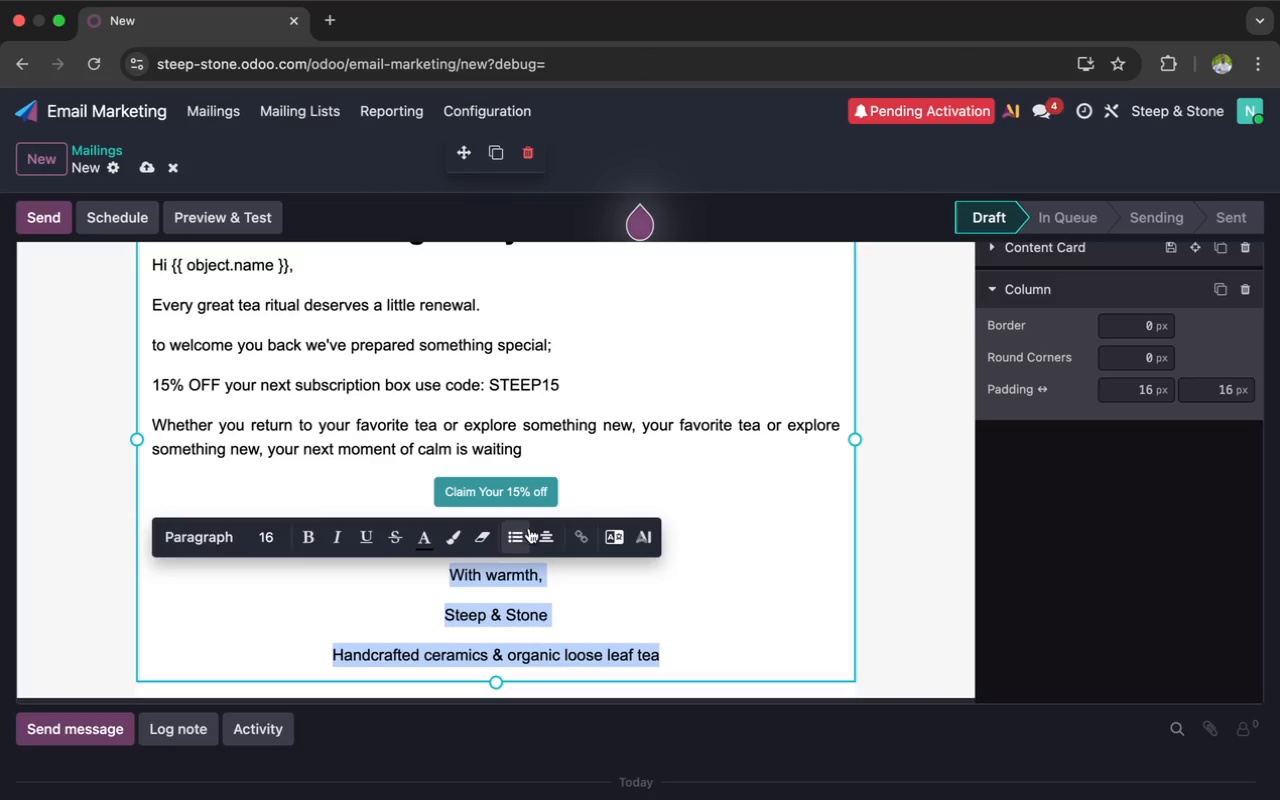 
left_click([541, 532])
 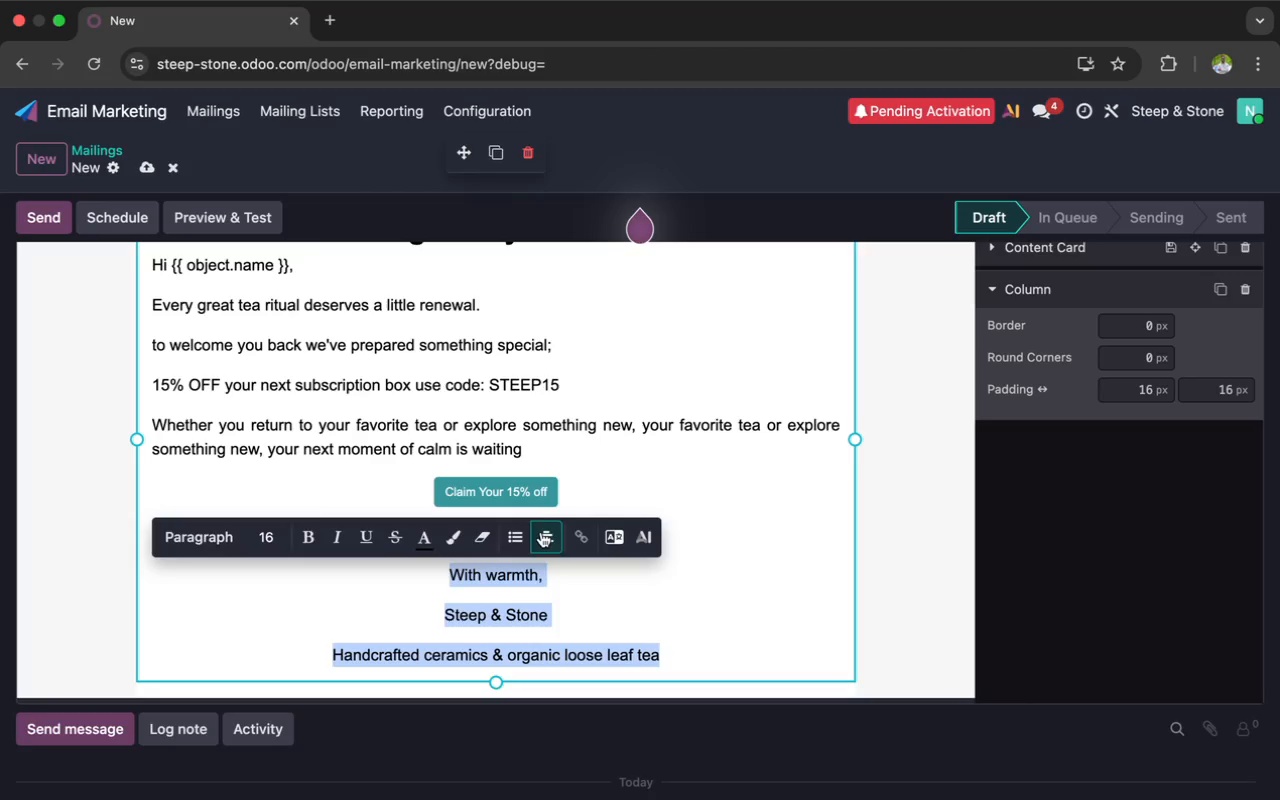 
mouse_move([527, 553])
 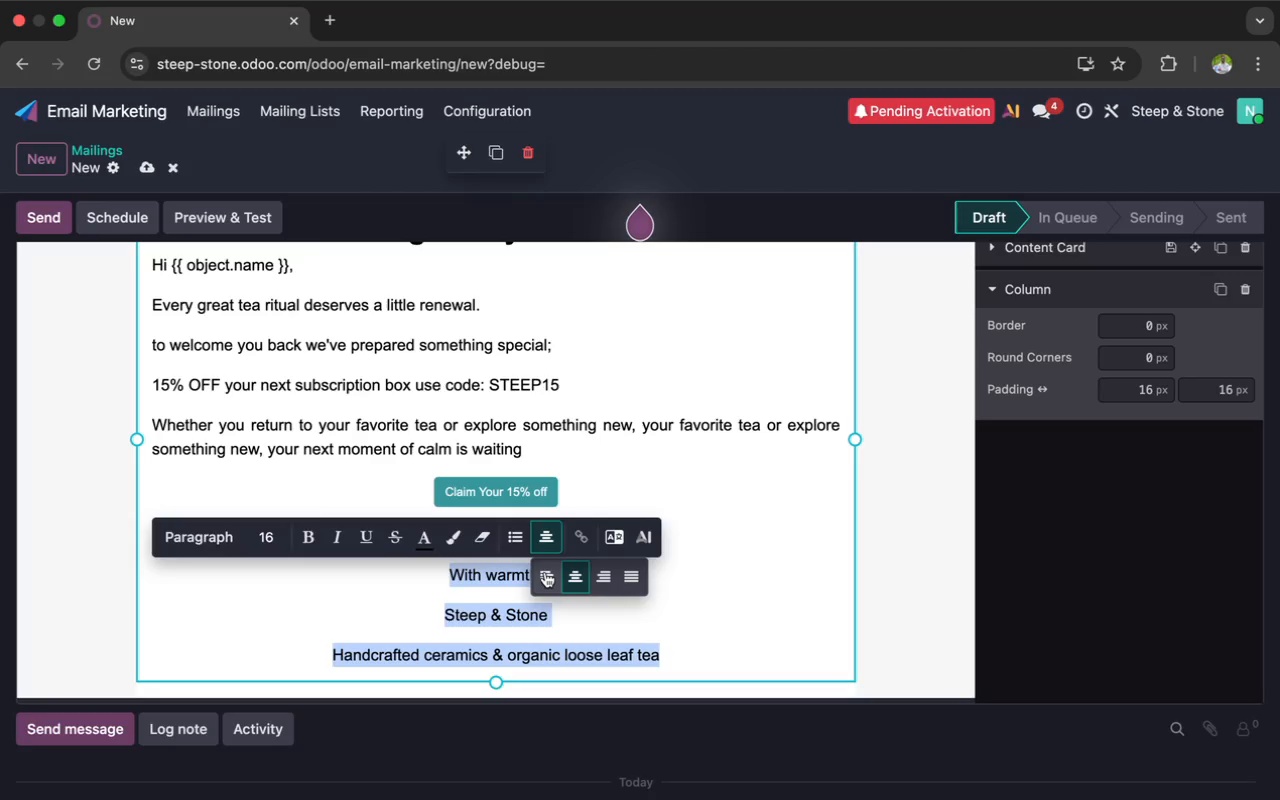 
left_click([545, 572])
 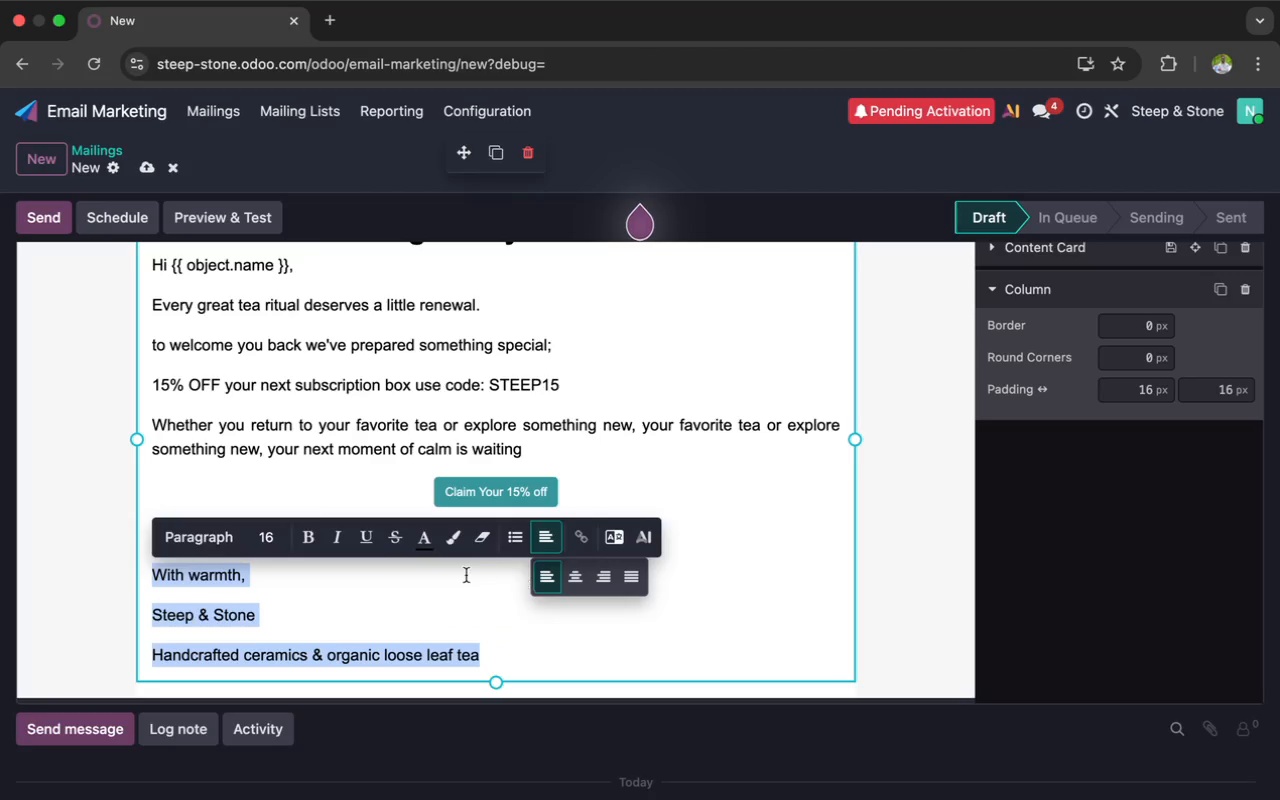 
left_click([461, 575])
 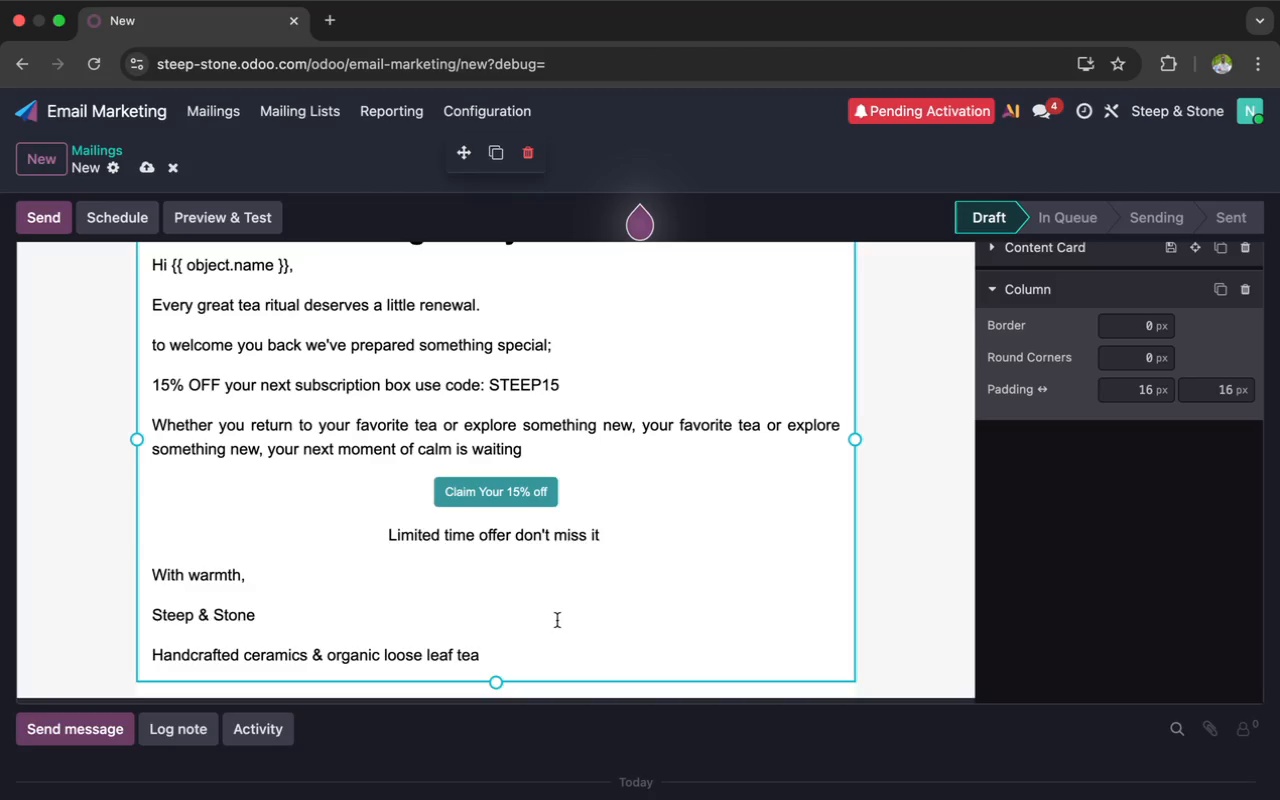 
wait(23.83)
 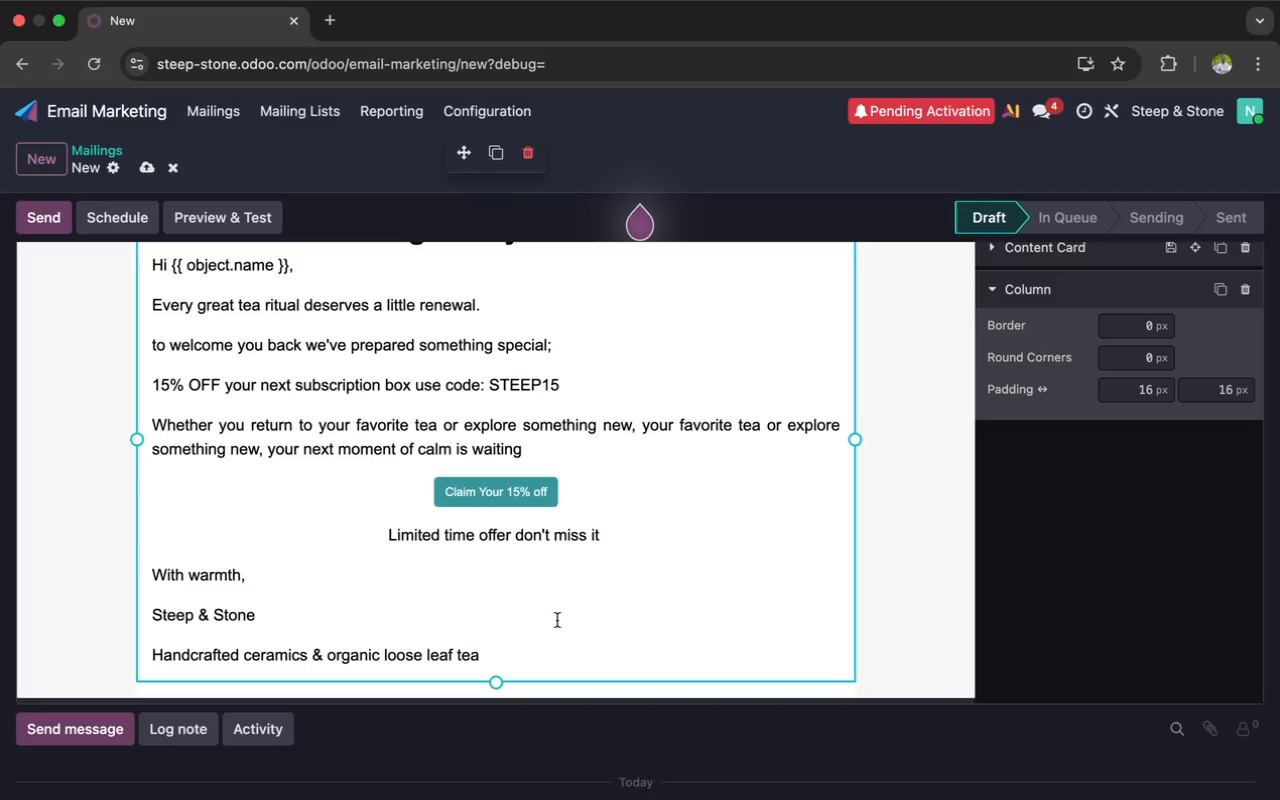 
left_click([146, 169])
 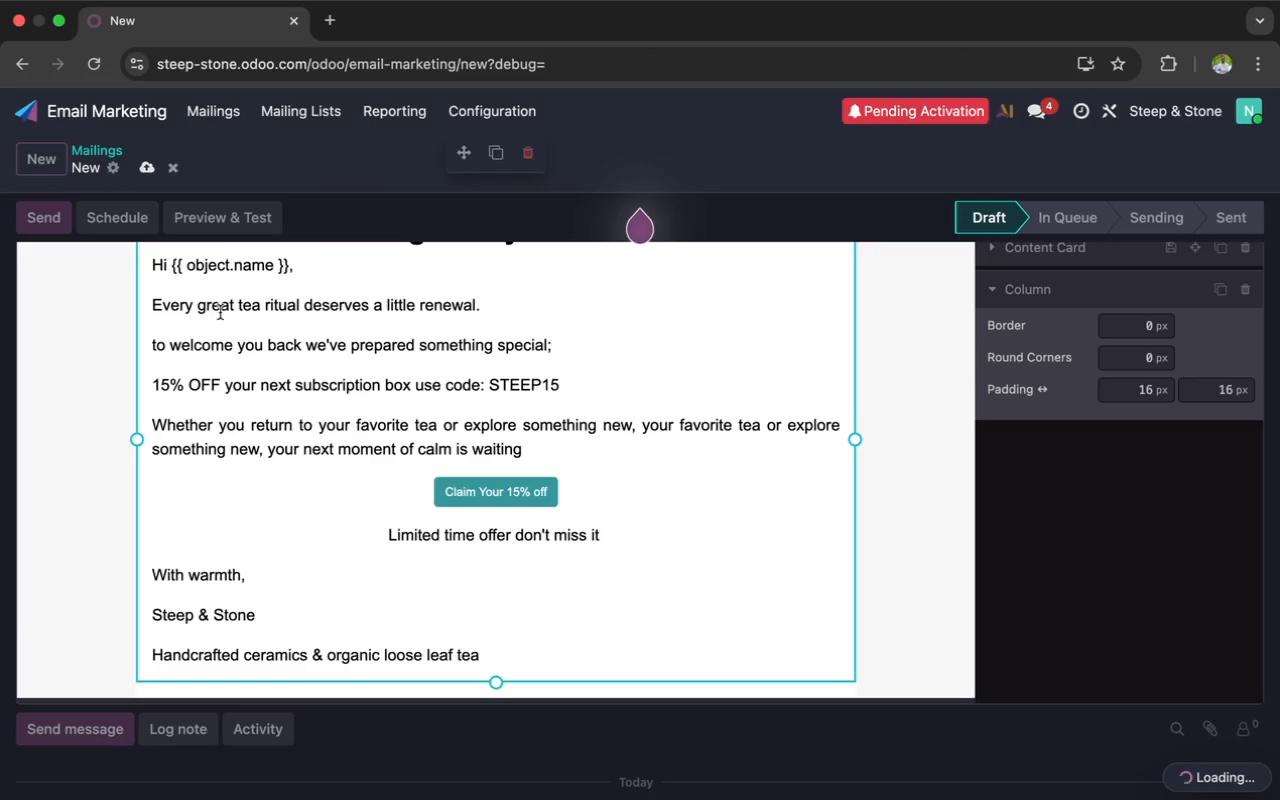 
scroll: coordinate [241, 355], scroll_direction: up, amount: 70.0
 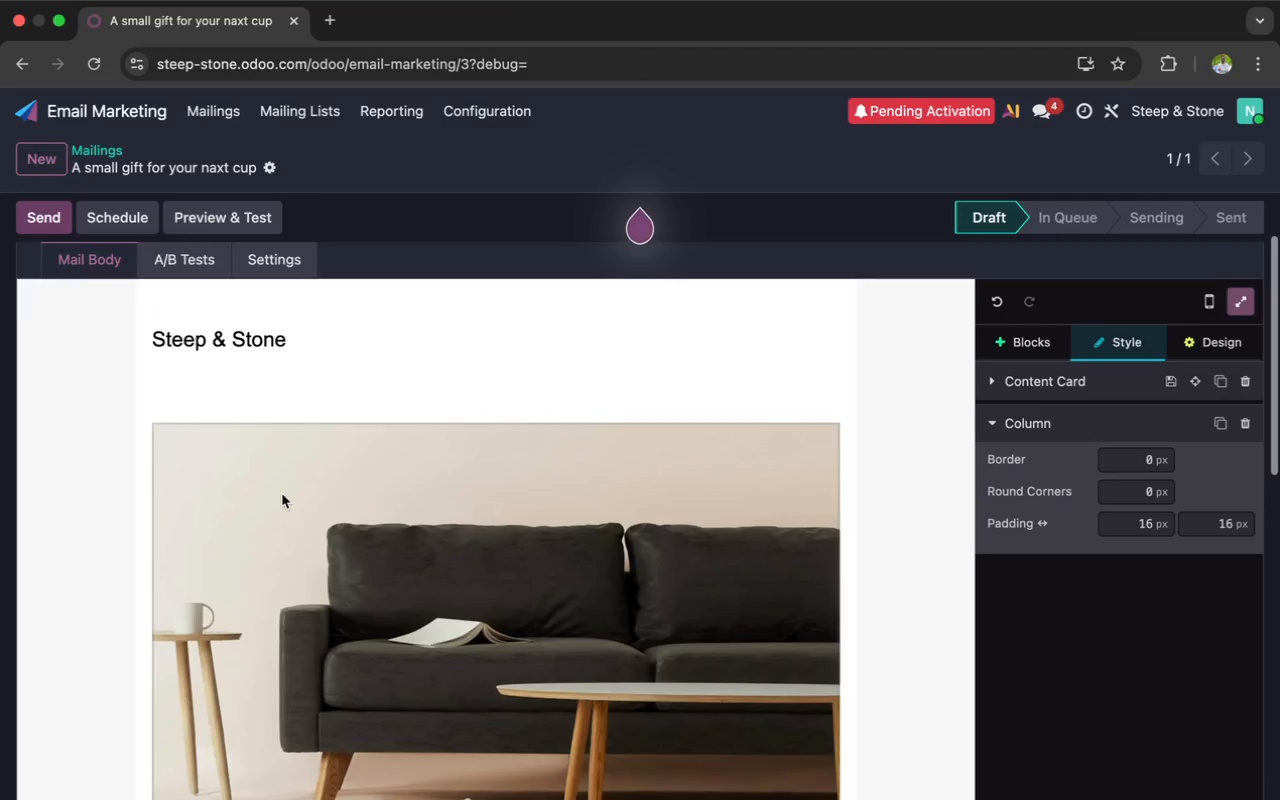 
double_click([282, 494])
 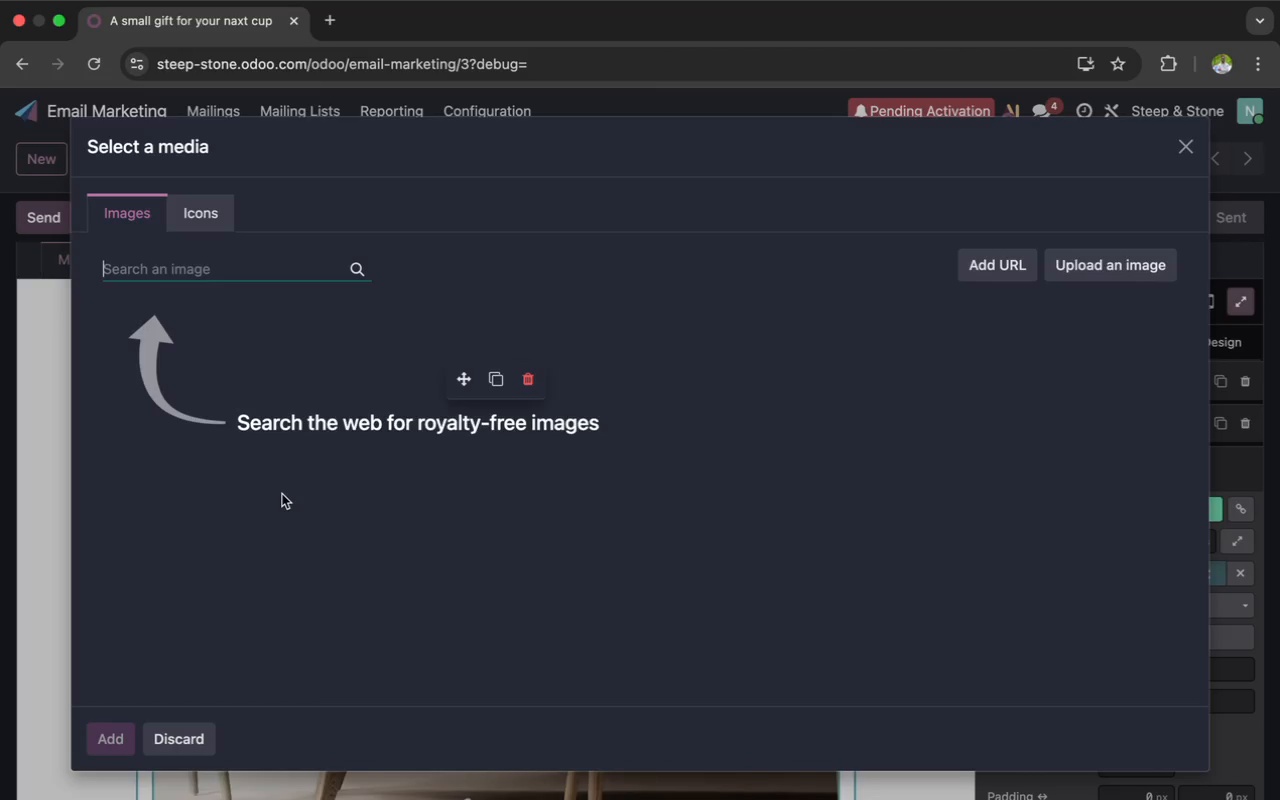 
wait(13.33)
 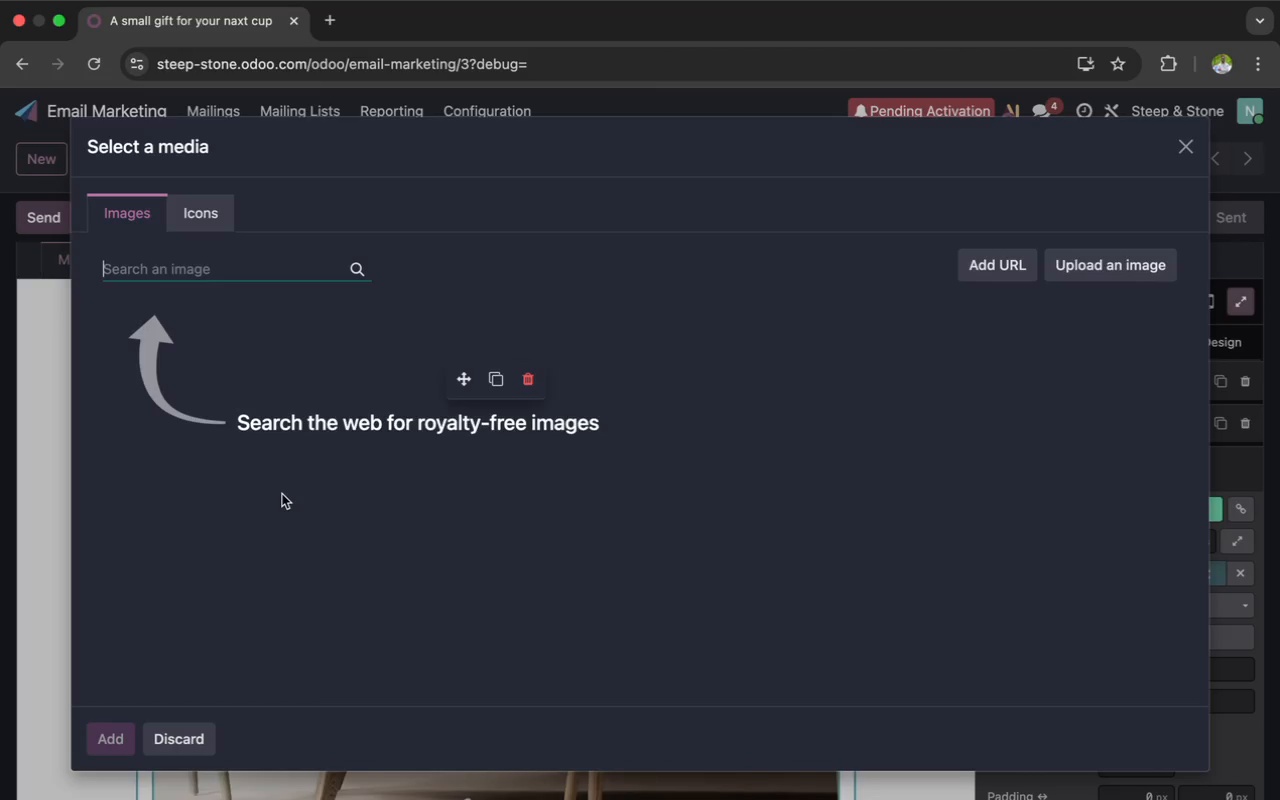 
type(calm lifestyle)
 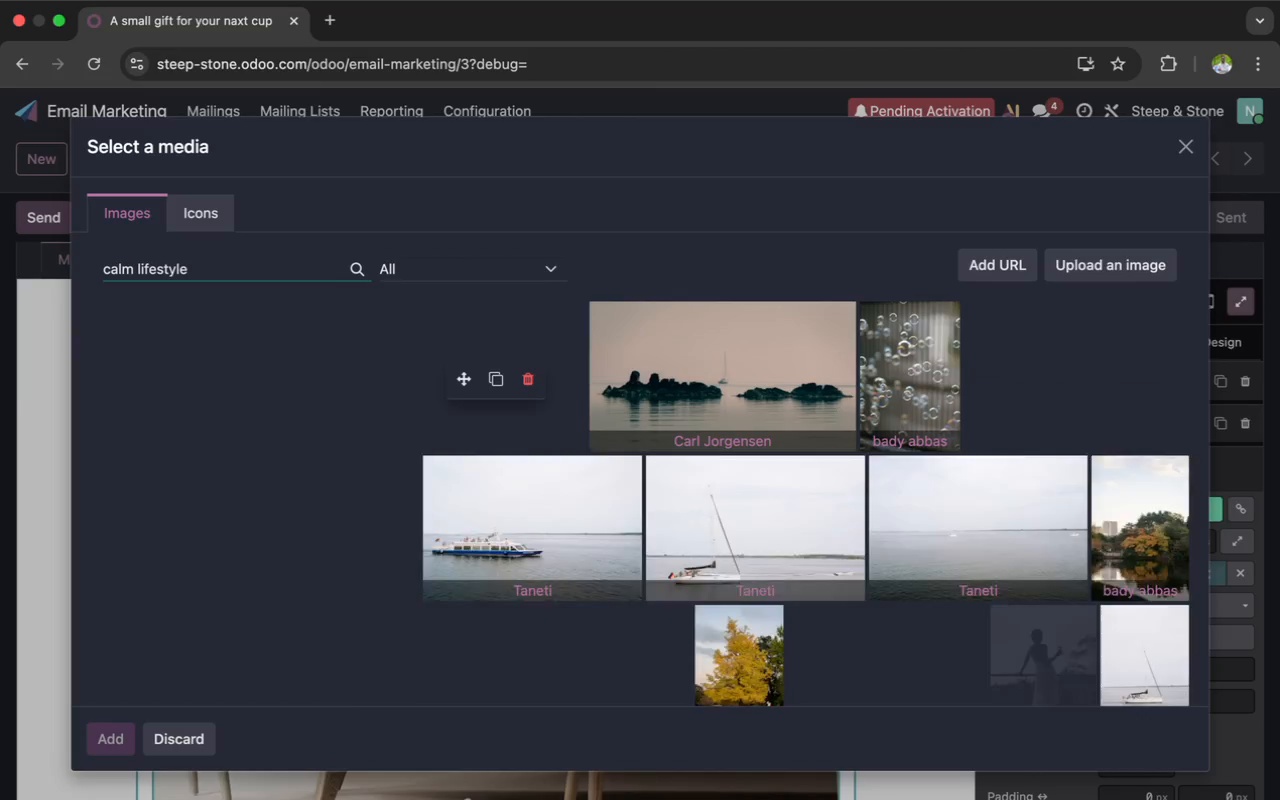 
wait(13.21)
 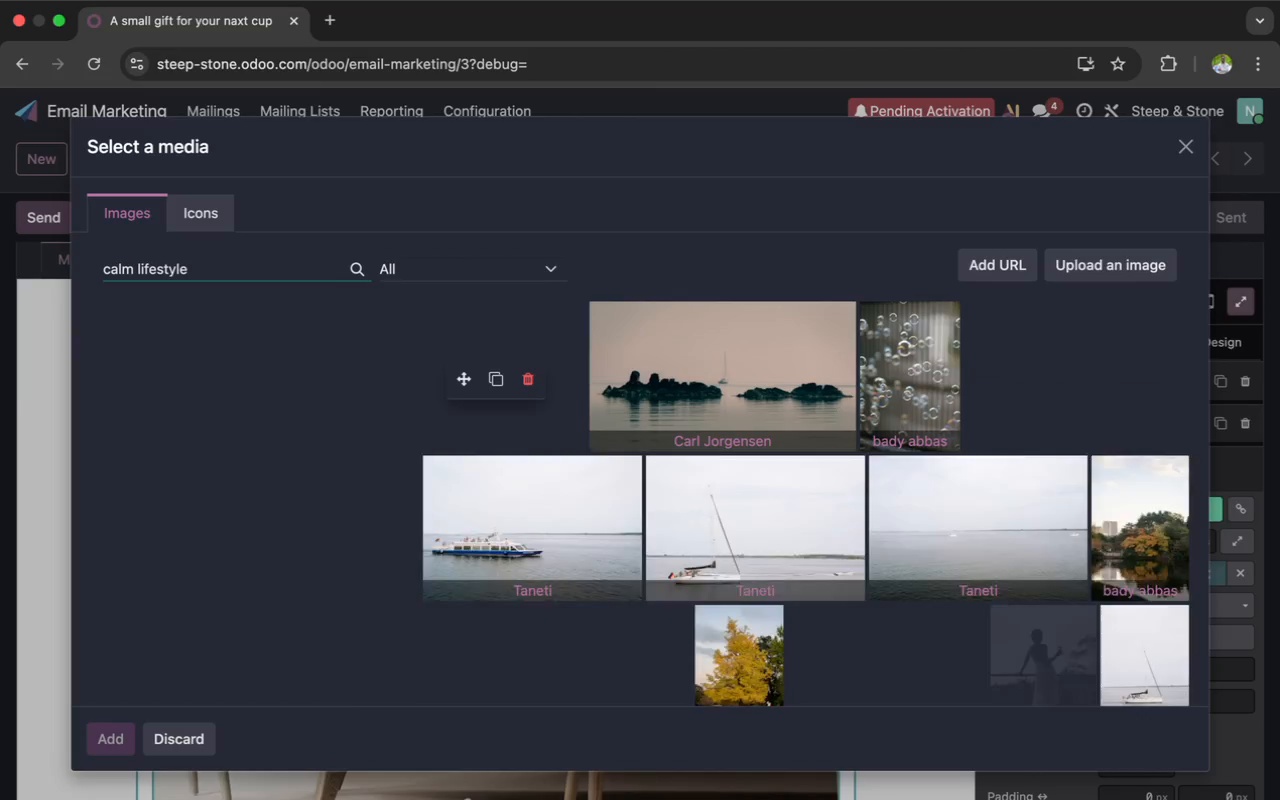 
scroll: coordinate [331, 591], scroll_direction: down, amount: 11.0
 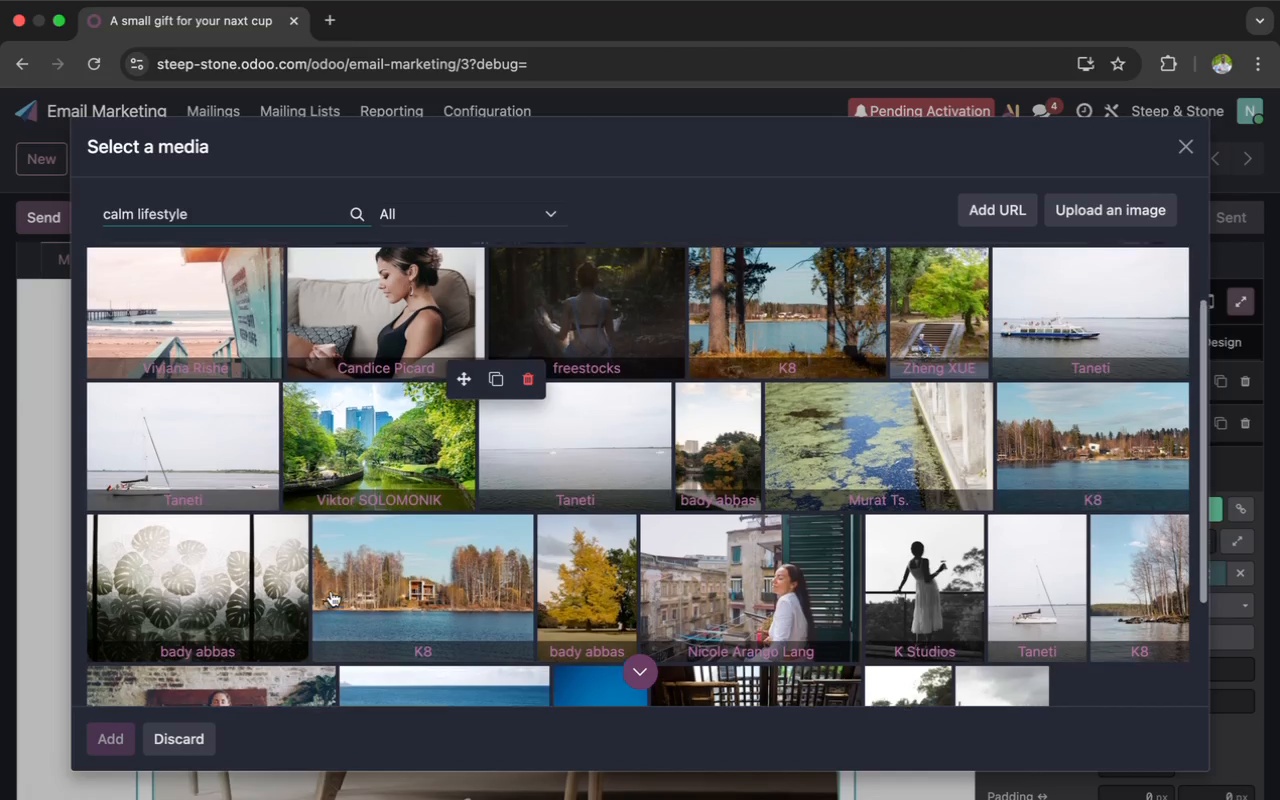 
scroll: coordinate [331, 591], scroll_direction: up, amount: 13.0
 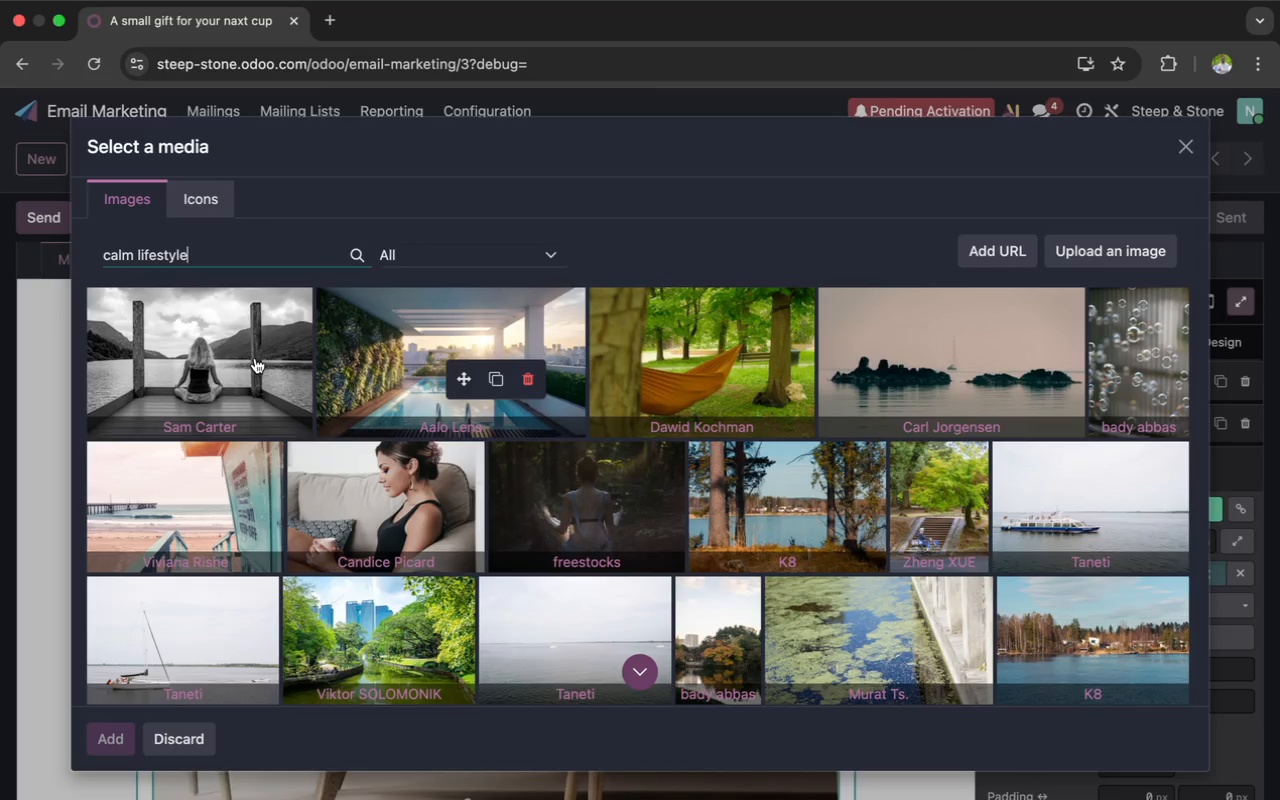 
left_click([255, 360])
 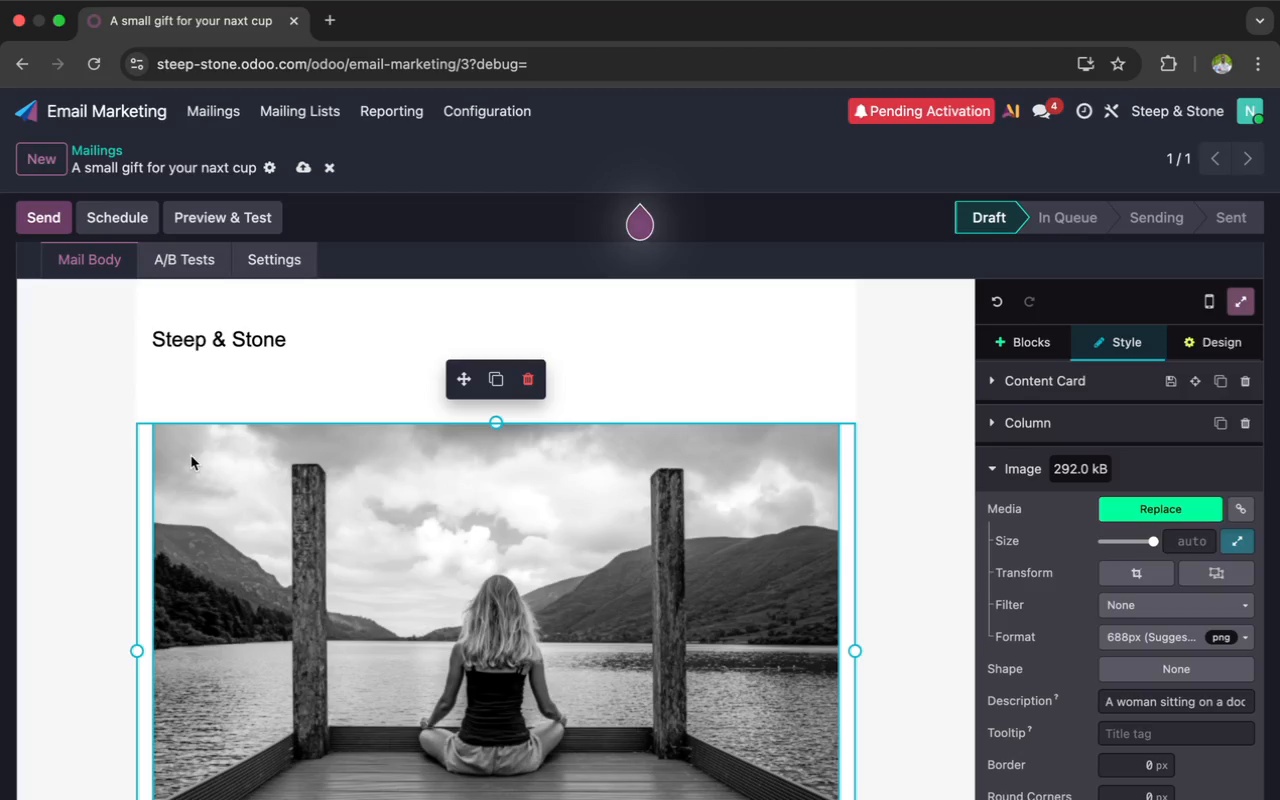 
wait(13.26)
 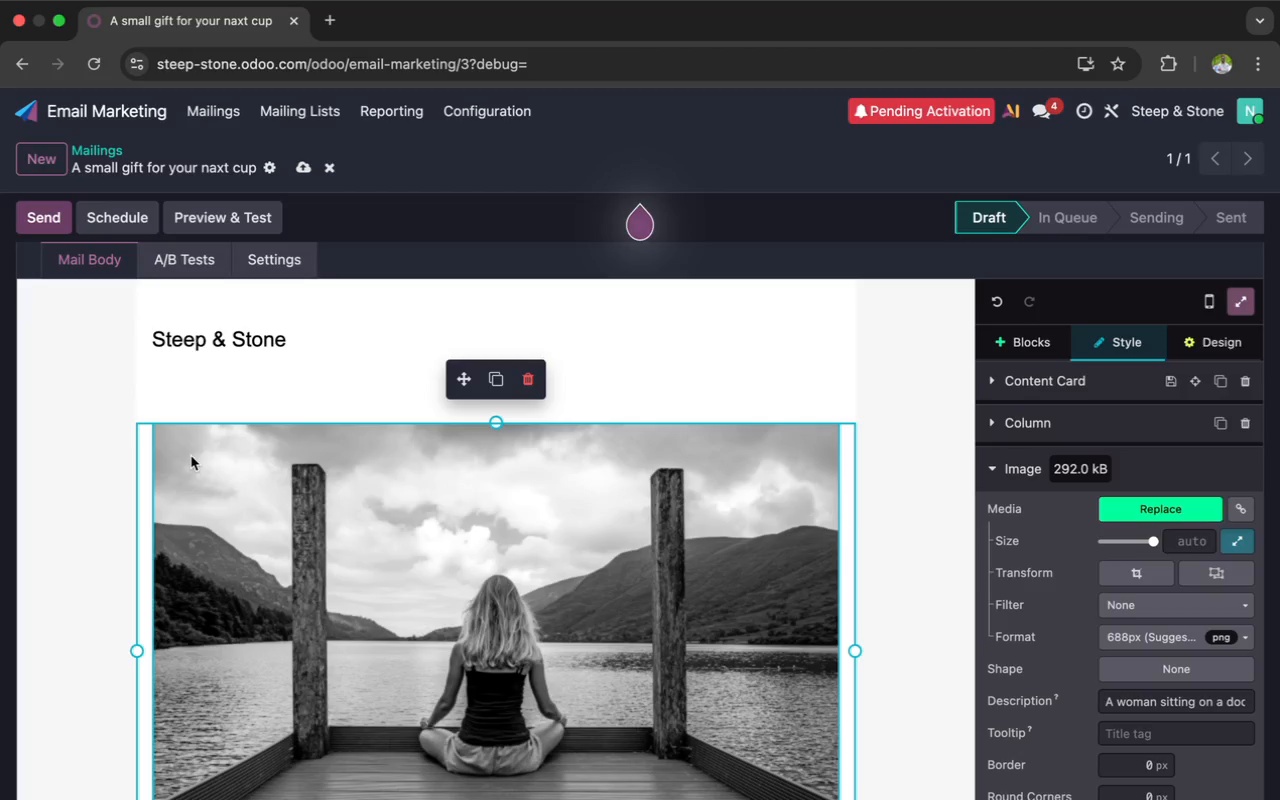 
left_click([1133, 578])
 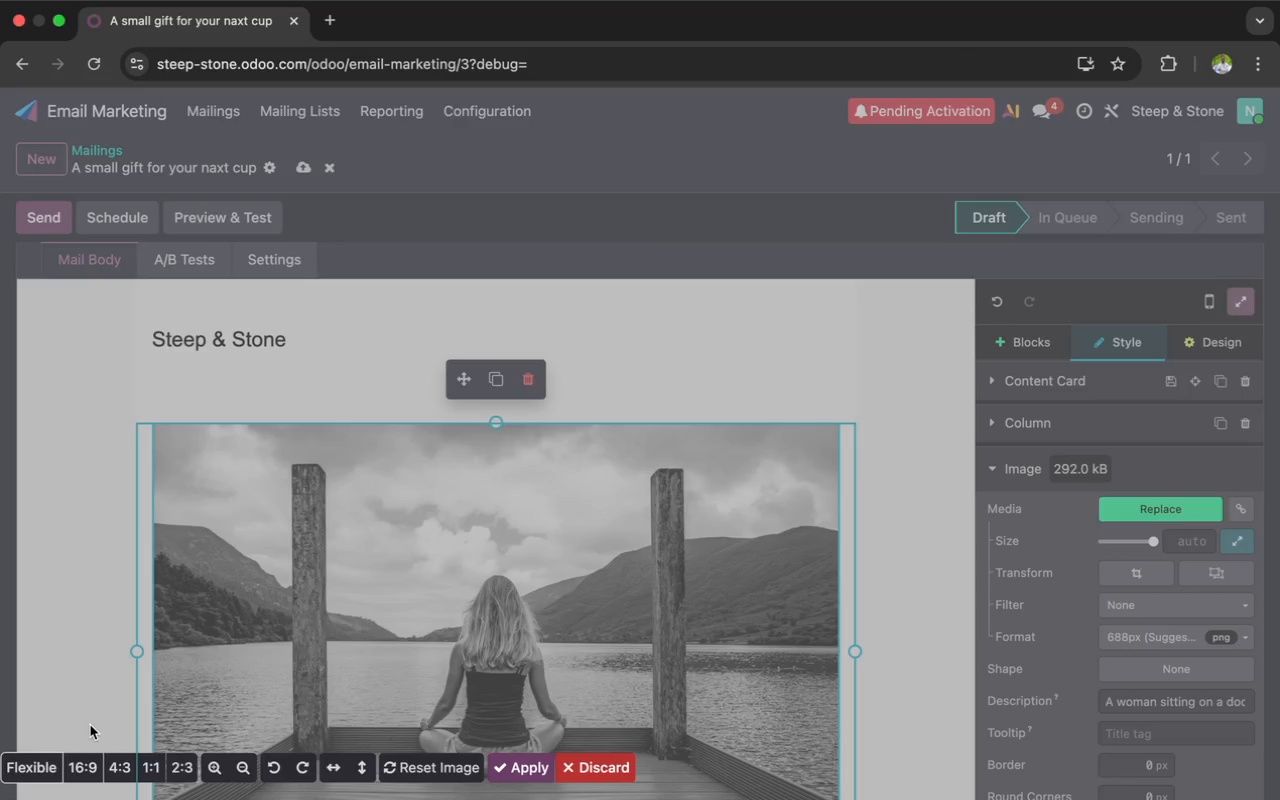 
left_click([79, 768])
 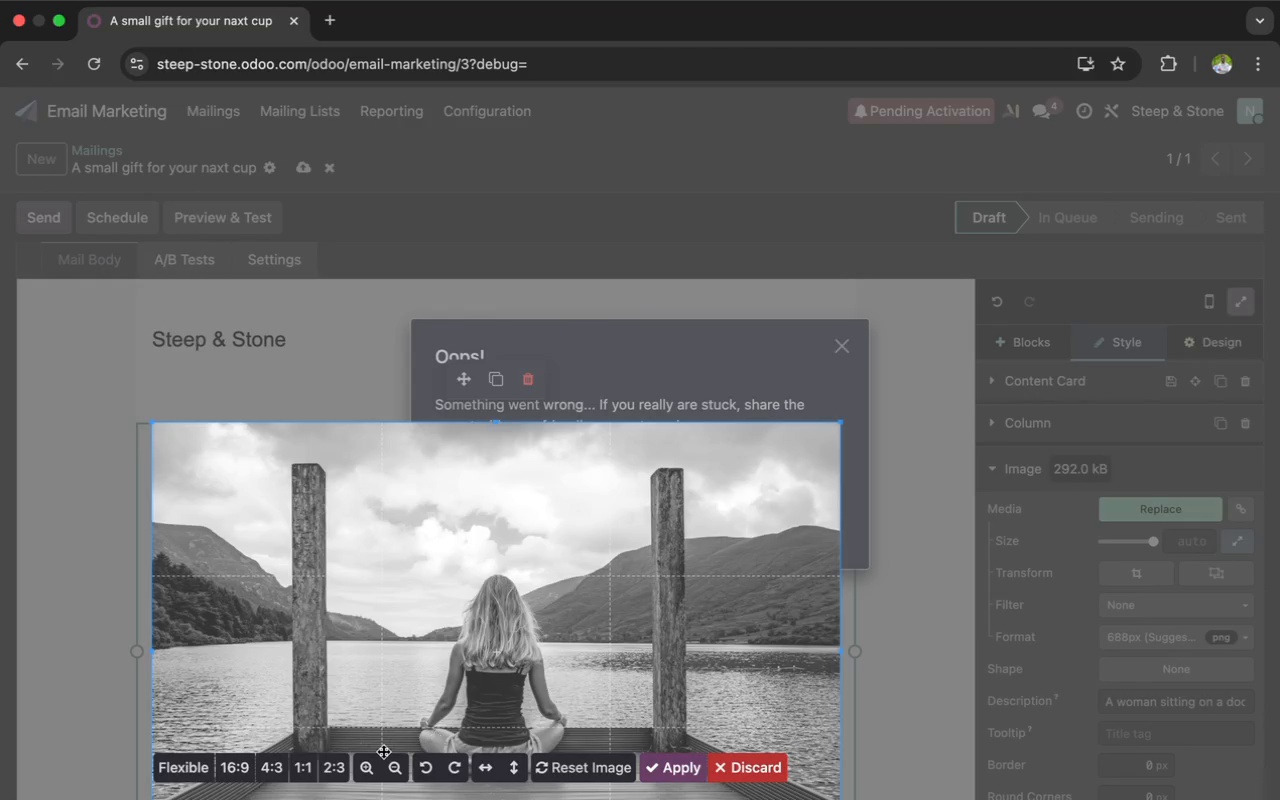 
wait(5.08)
 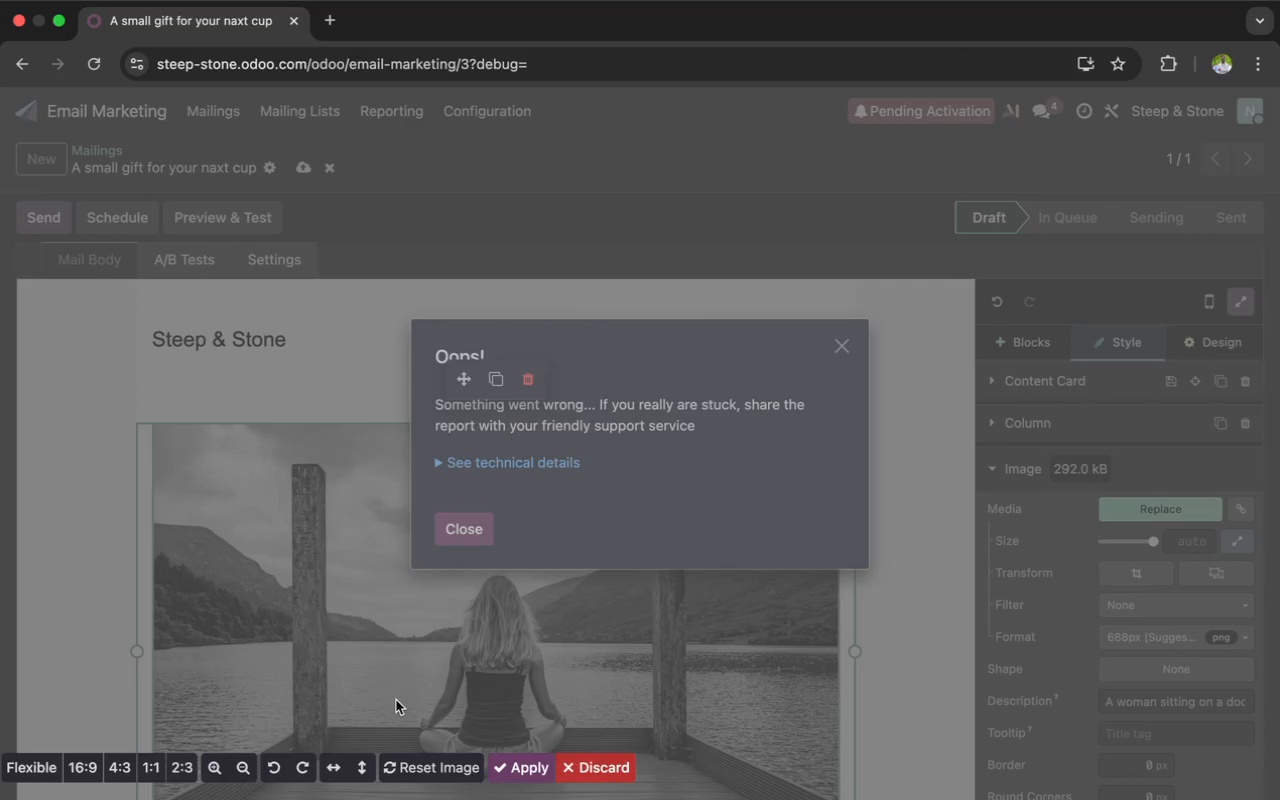 
left_click([232, 764])
 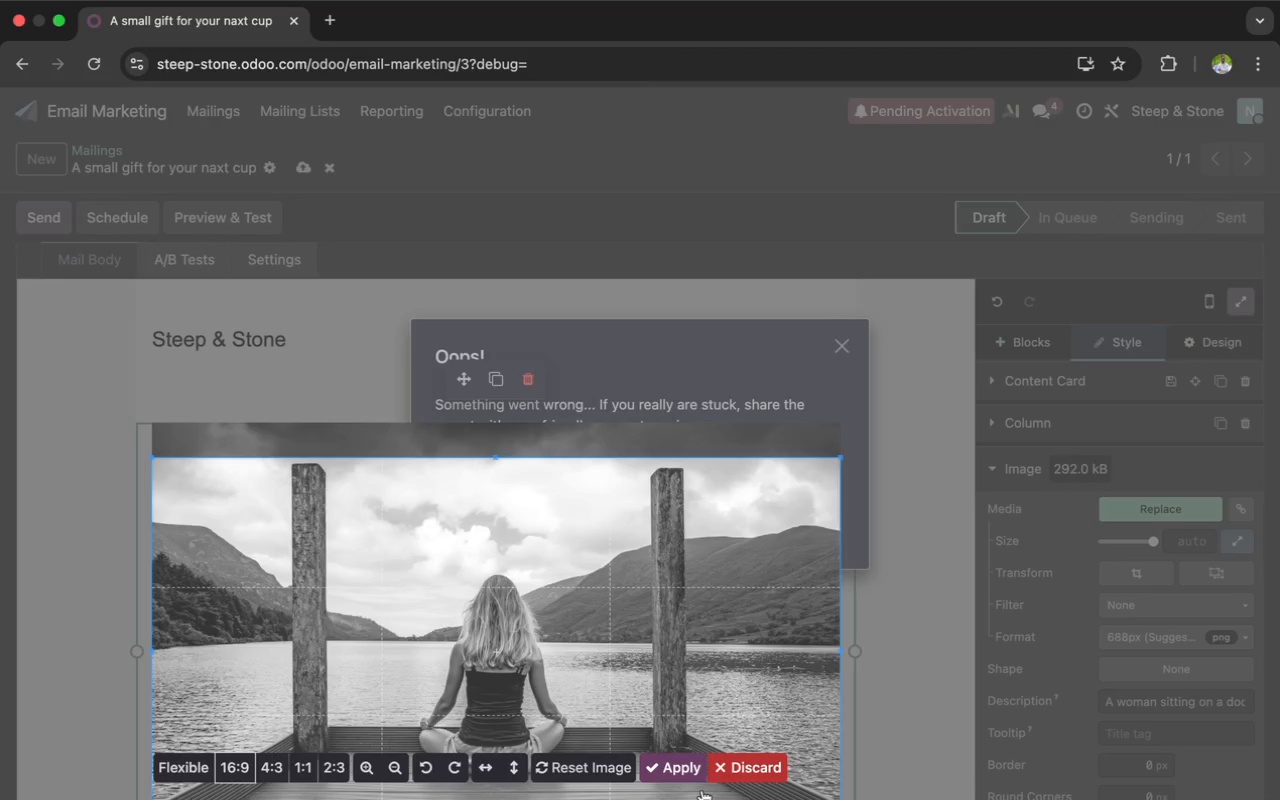 
left_click([681, 776])
 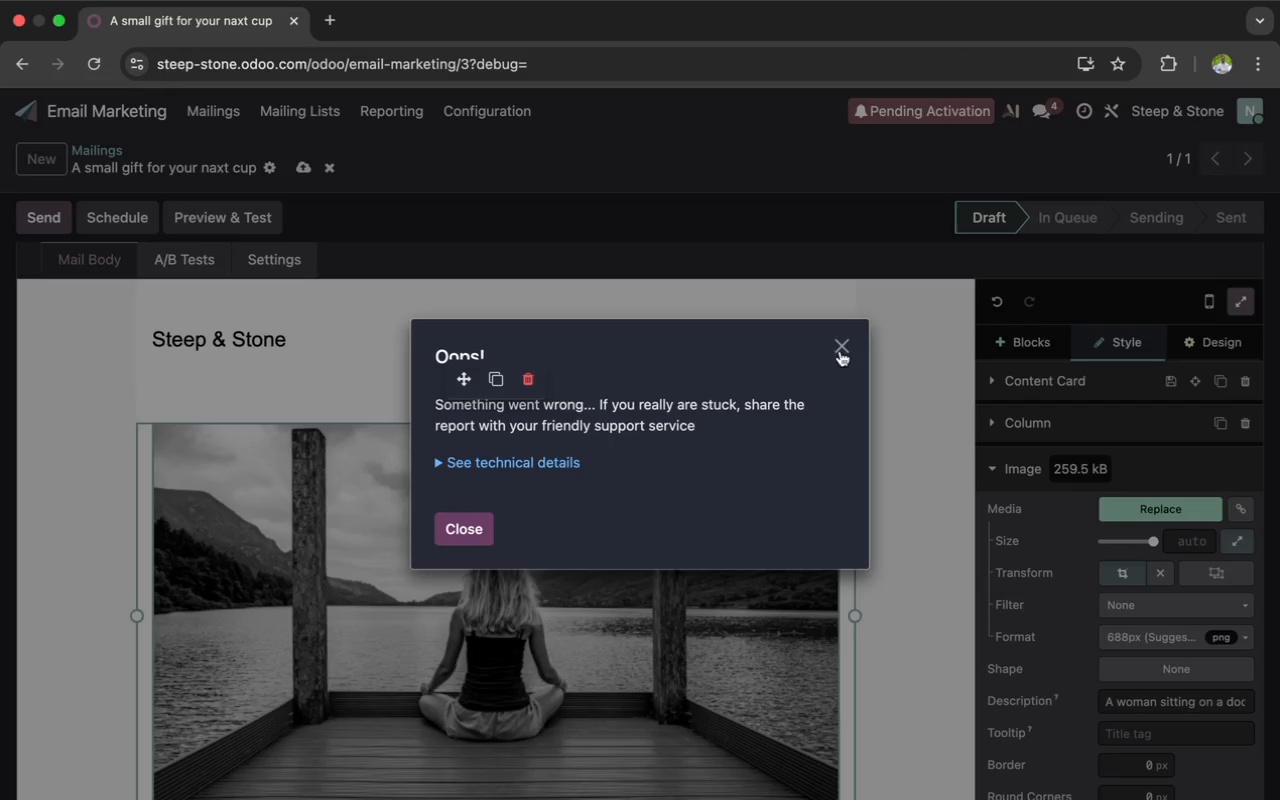 
left_click([840, 350])
 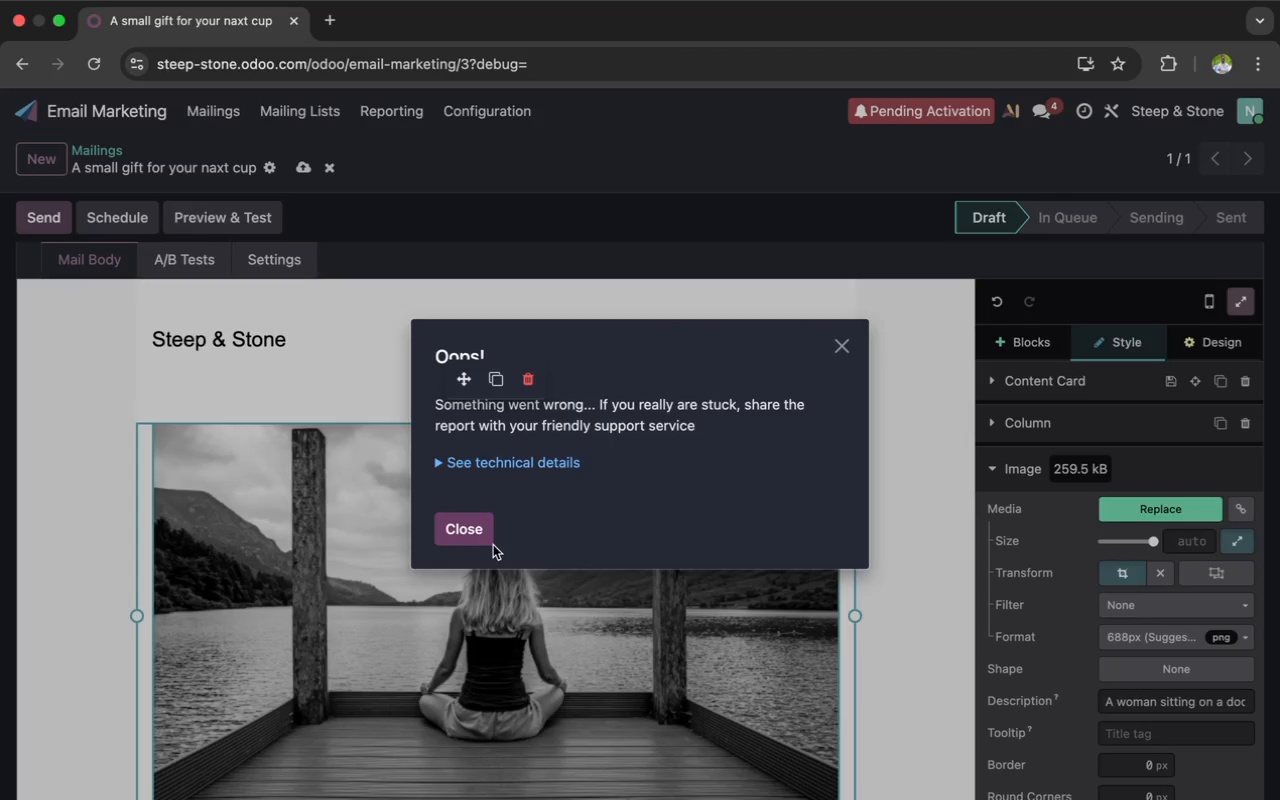 
left_click([469, 536])
 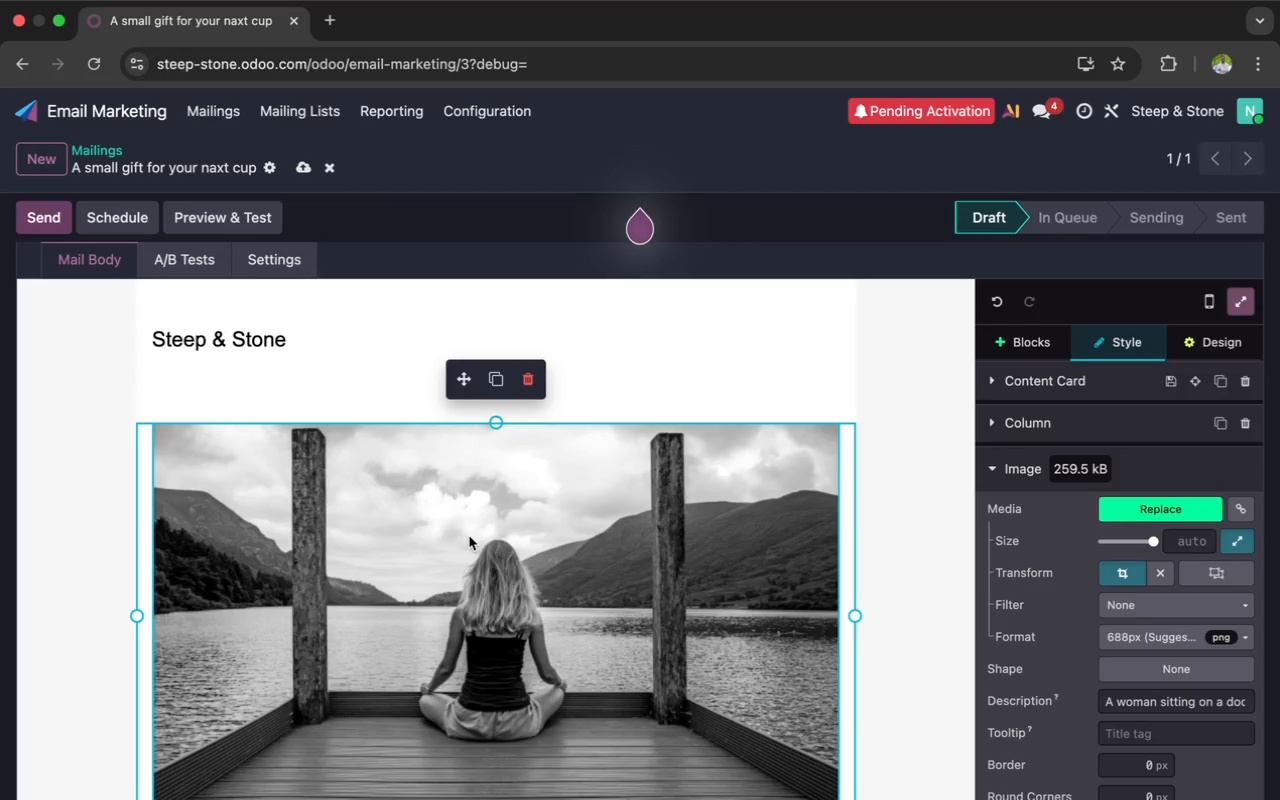 
scroll: coordinate [469, 536], scroll_direction: down, amount: 39.0
 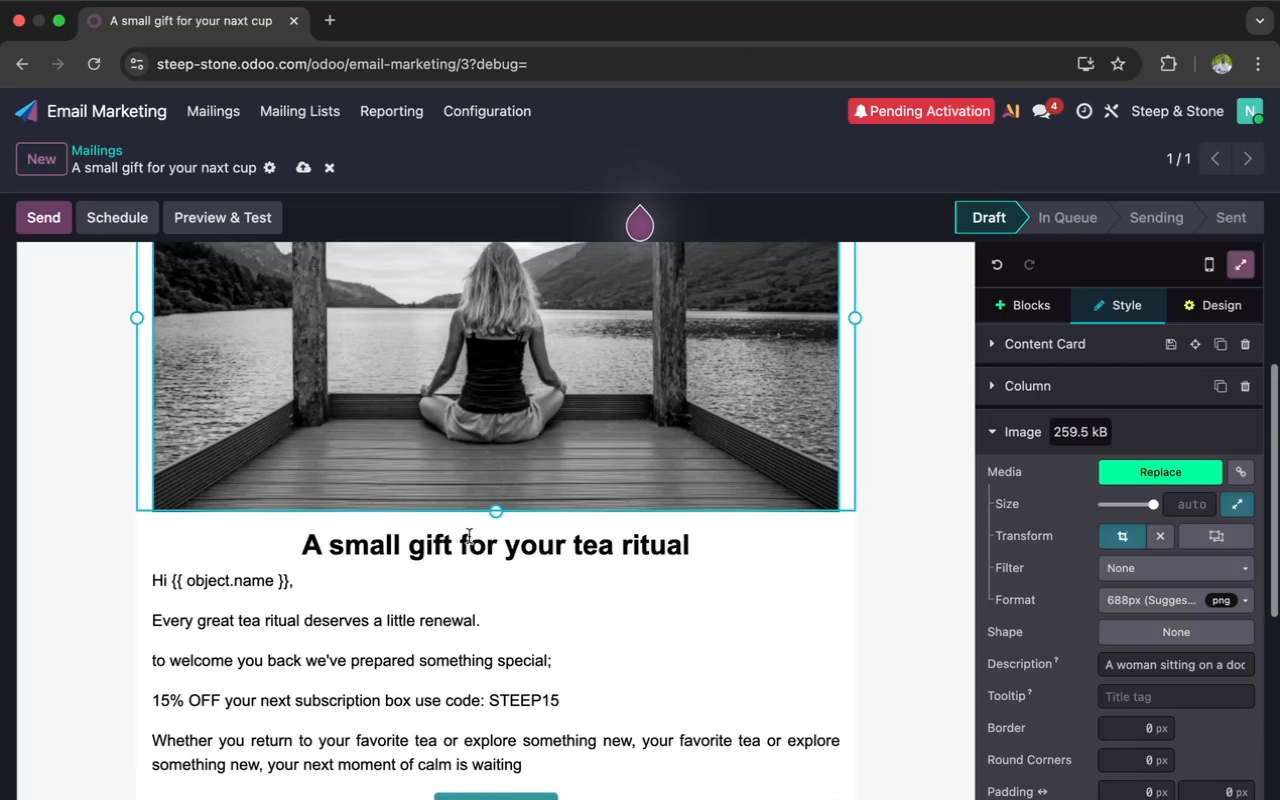 
scroll: coordinate [469, 536], scroll_direction: up, amount: 94.0
 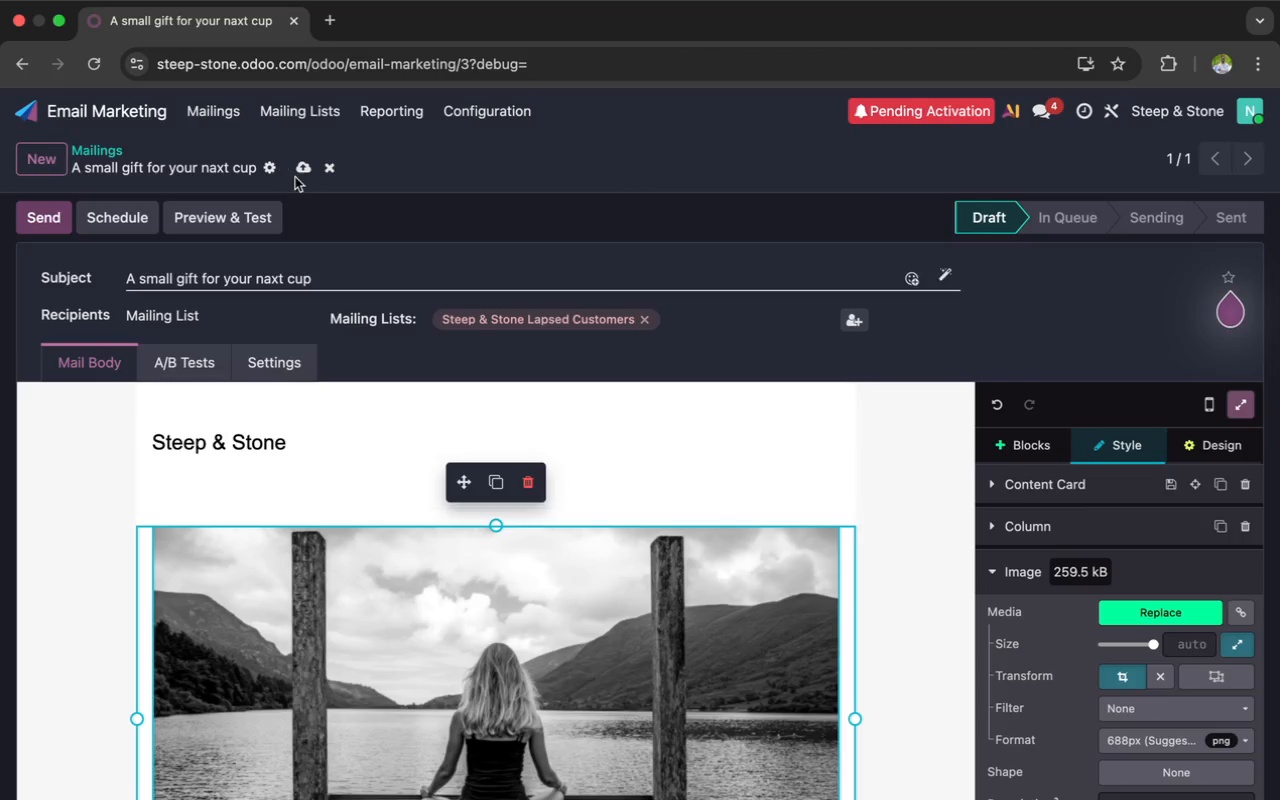 
left_click([301, 168])
 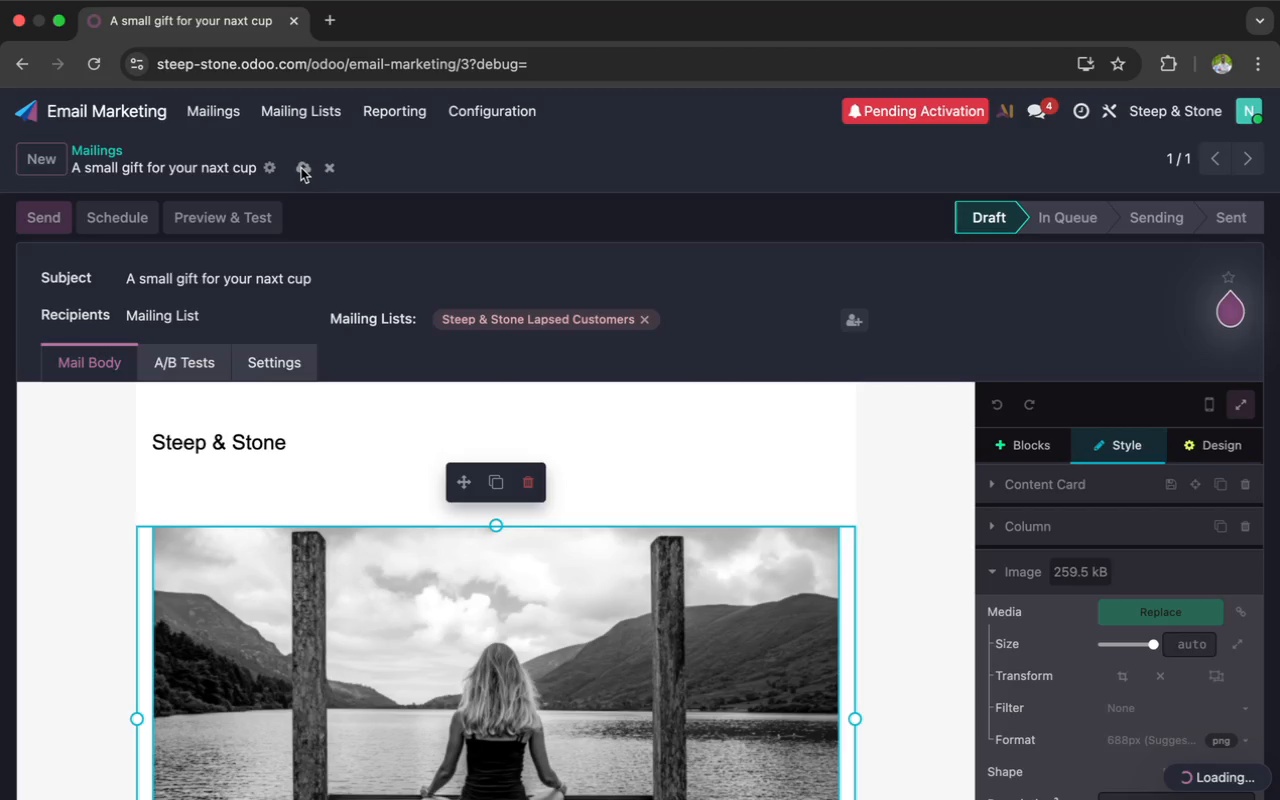 
wait(10.83)
 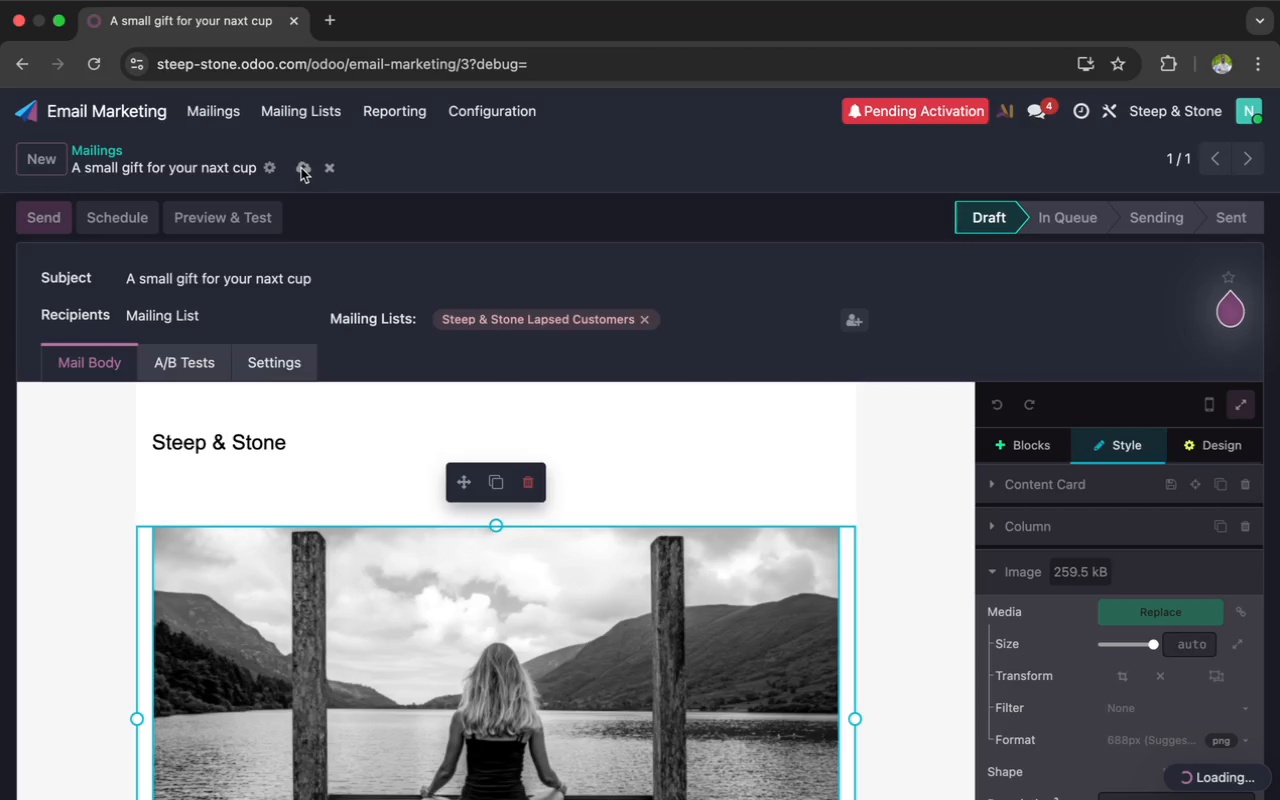 
mouse_move([370, 320])
 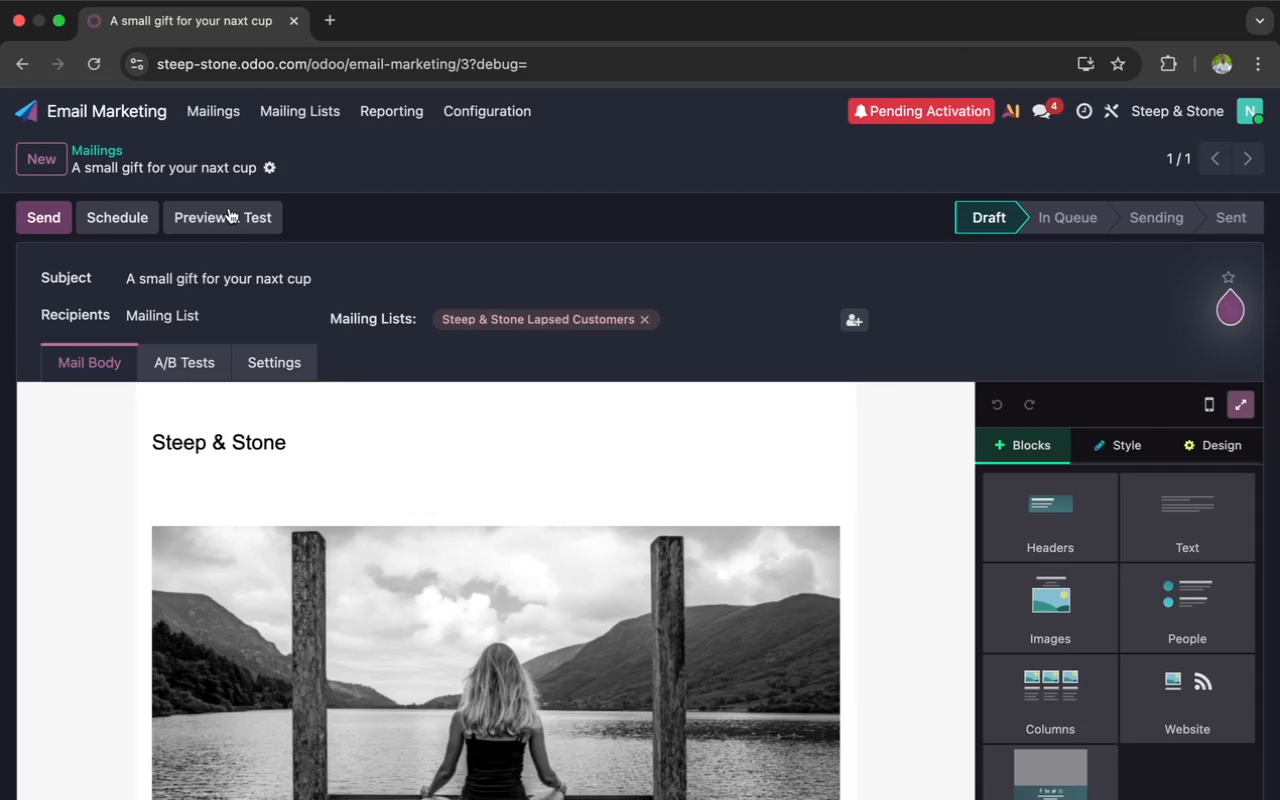 
left_click([229, 209])
 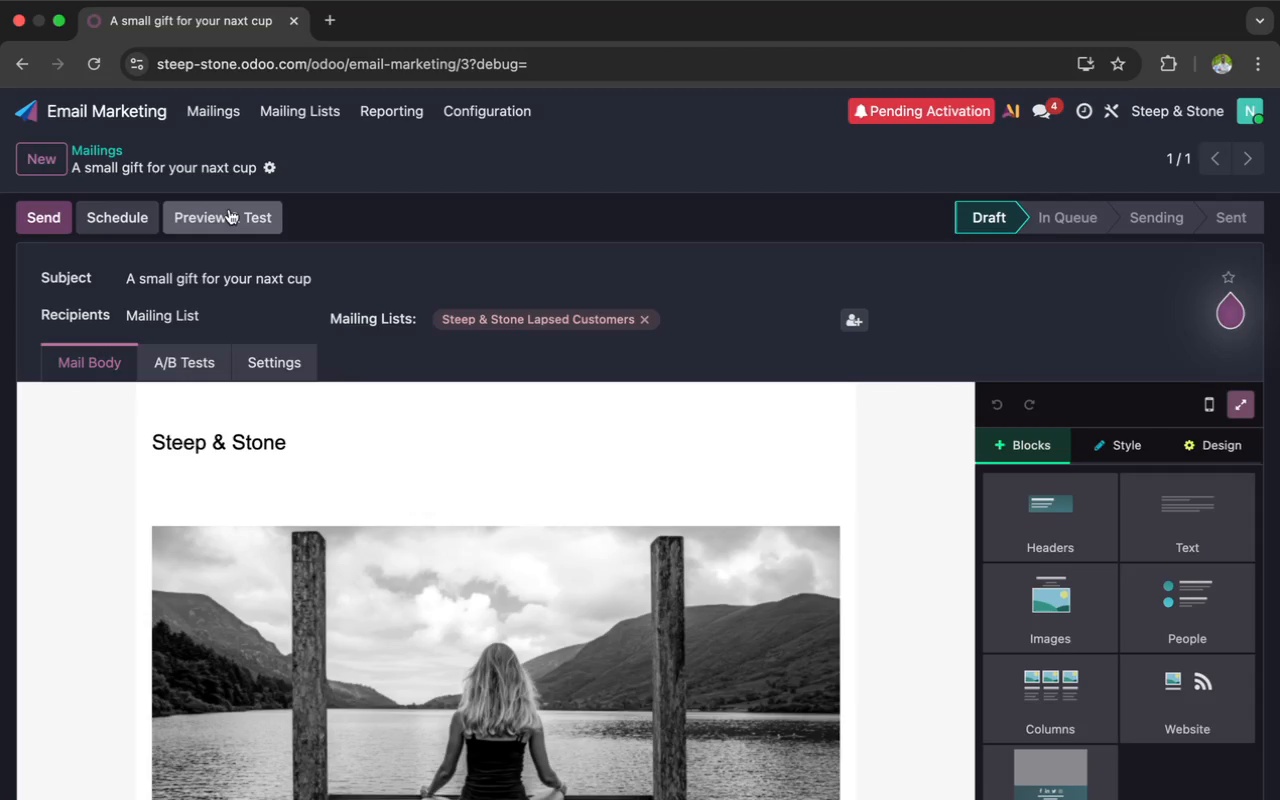 
mouse_move([243, 250])
 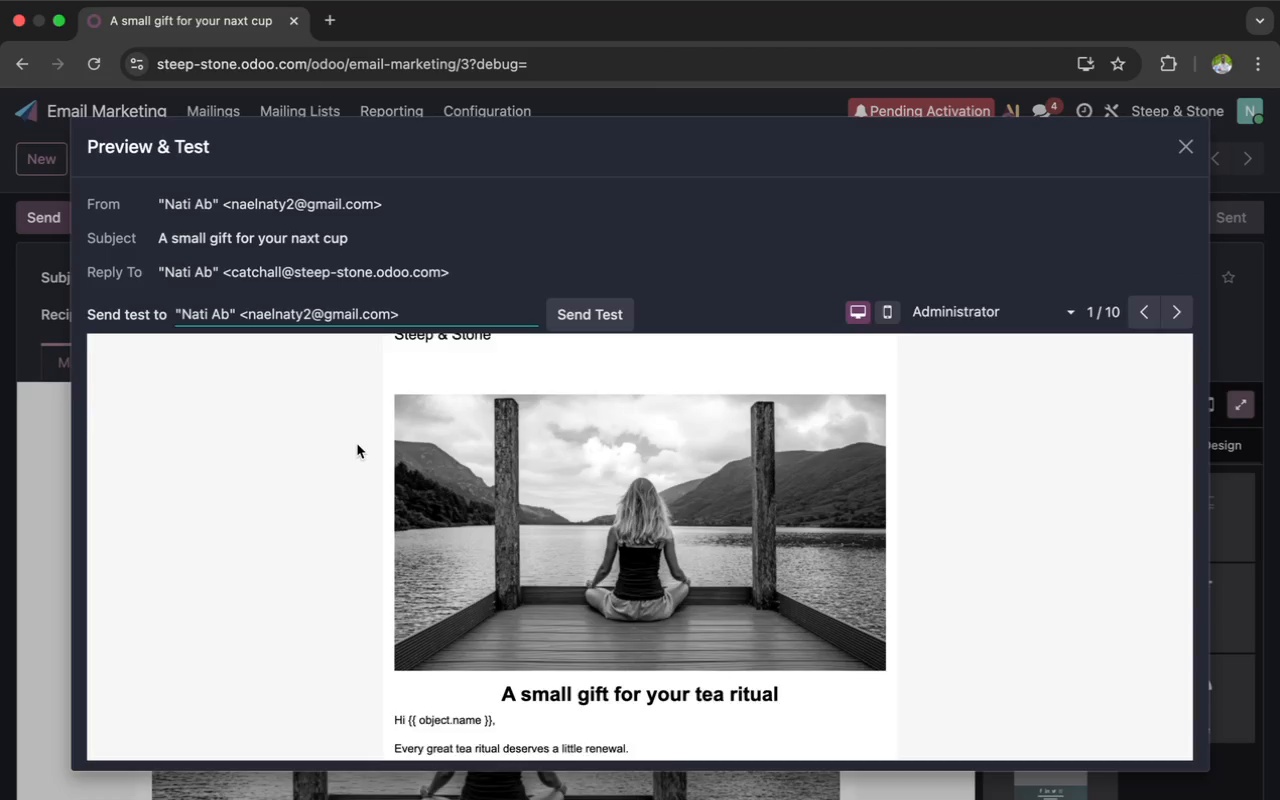 
scroll: coordinate [358, 420], scroll_direction: down, amount: 52.0
 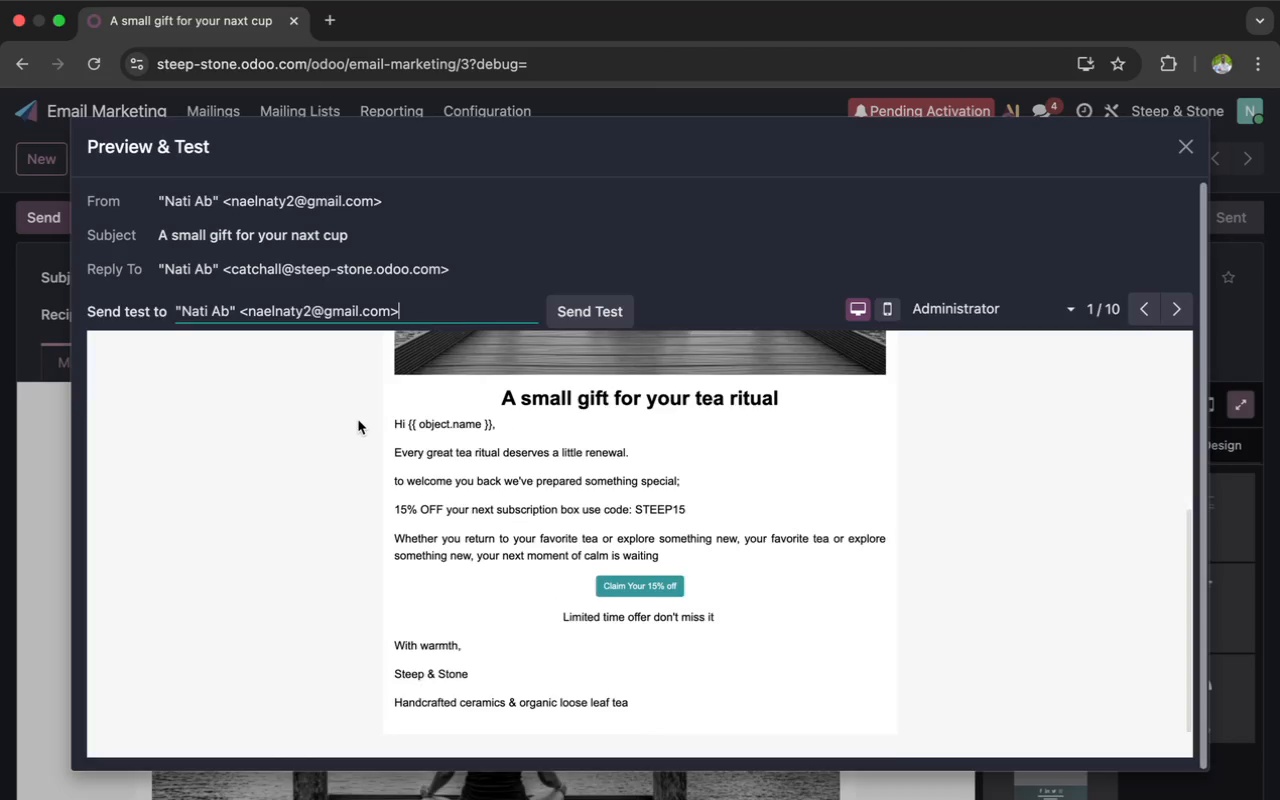 
scroll: coordinate [358, 420], scroll_direction: up, amount: 110.0
 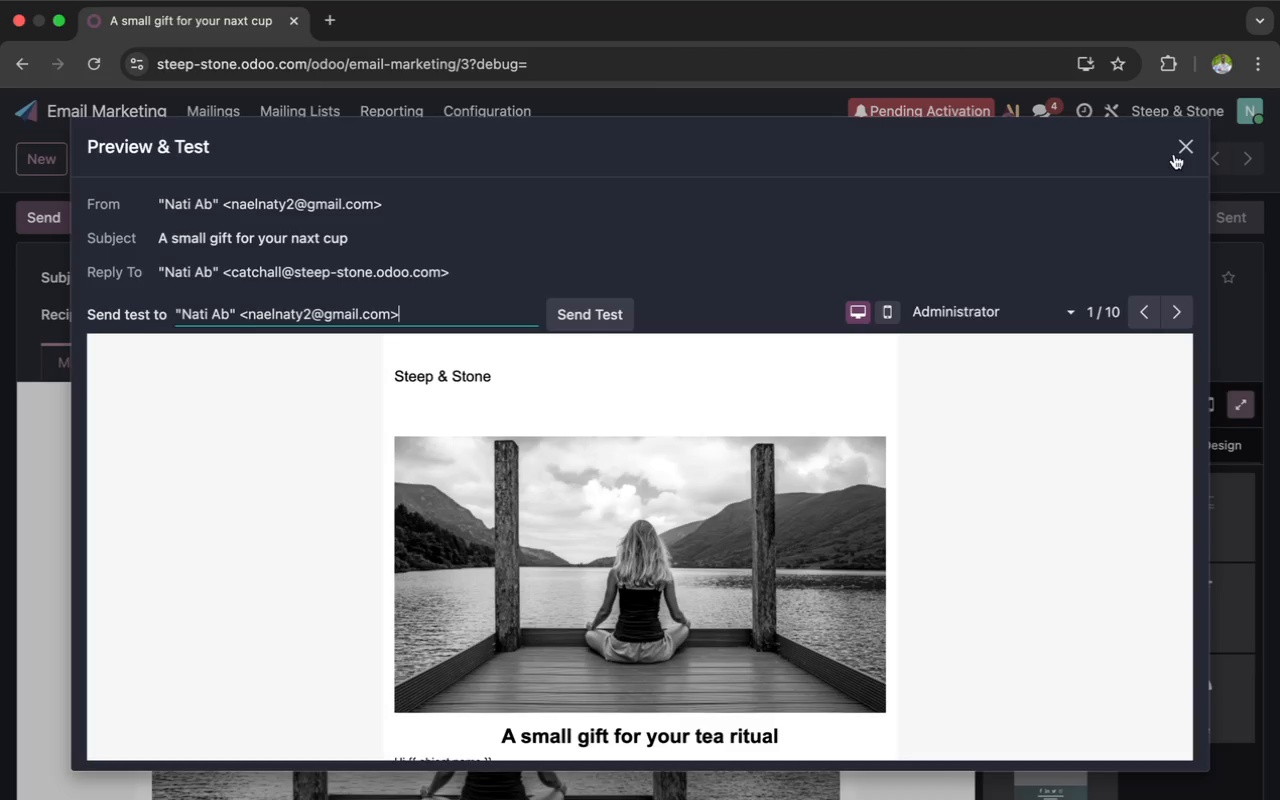 
left_click([1176, 152])
 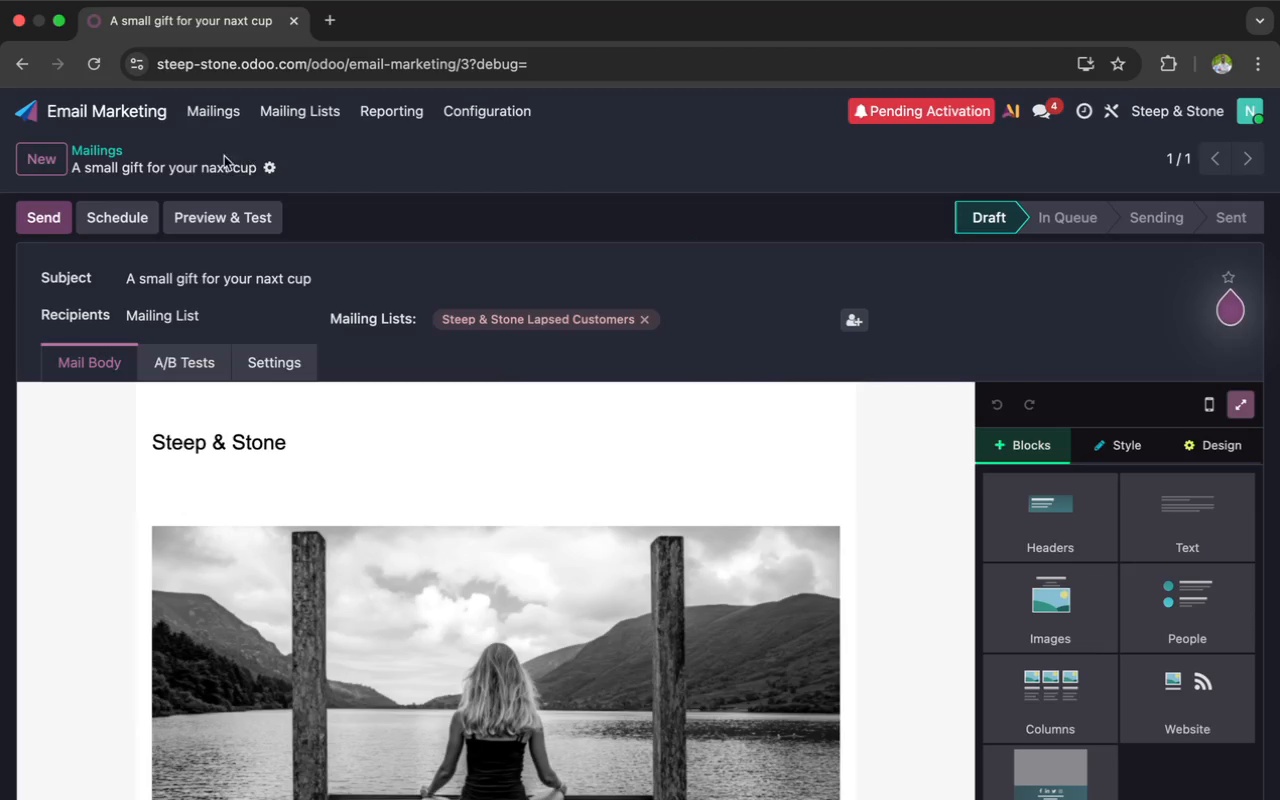 
left_click([50, 162])
 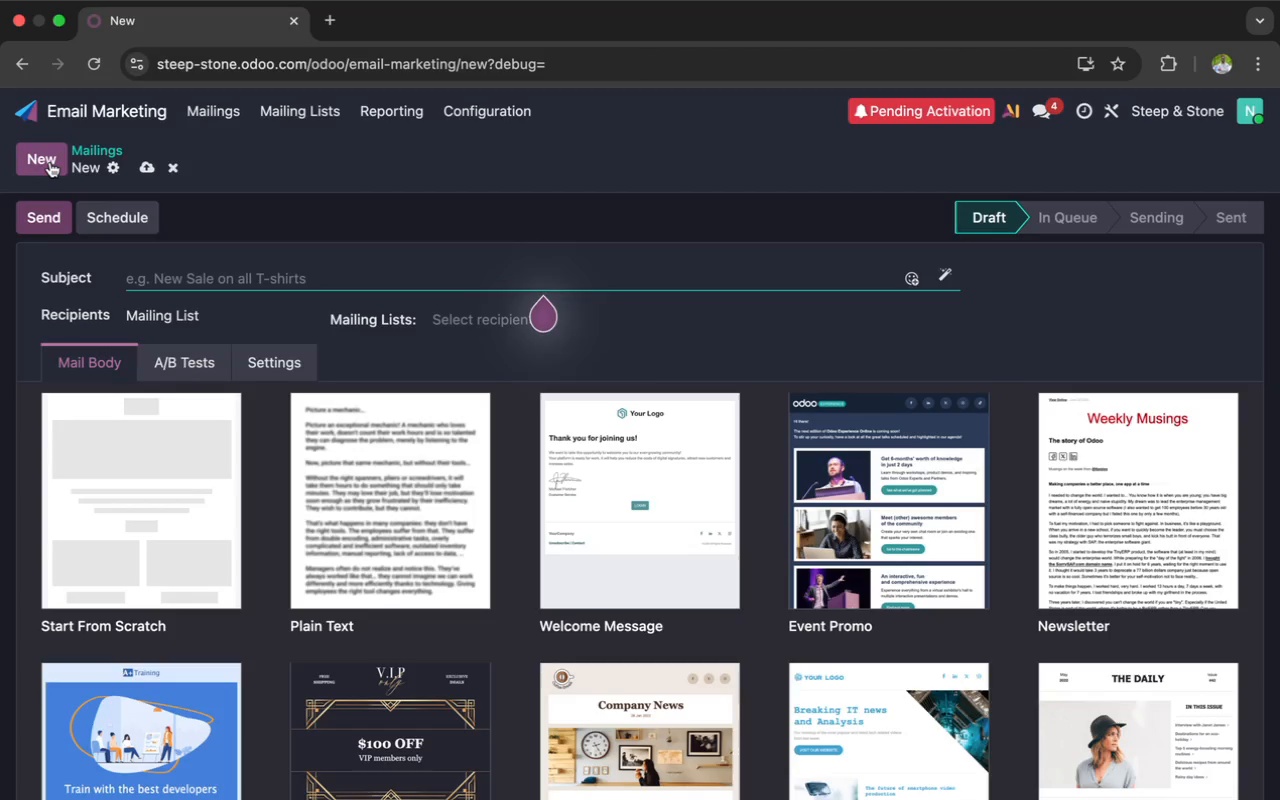 
wait(20.28)
 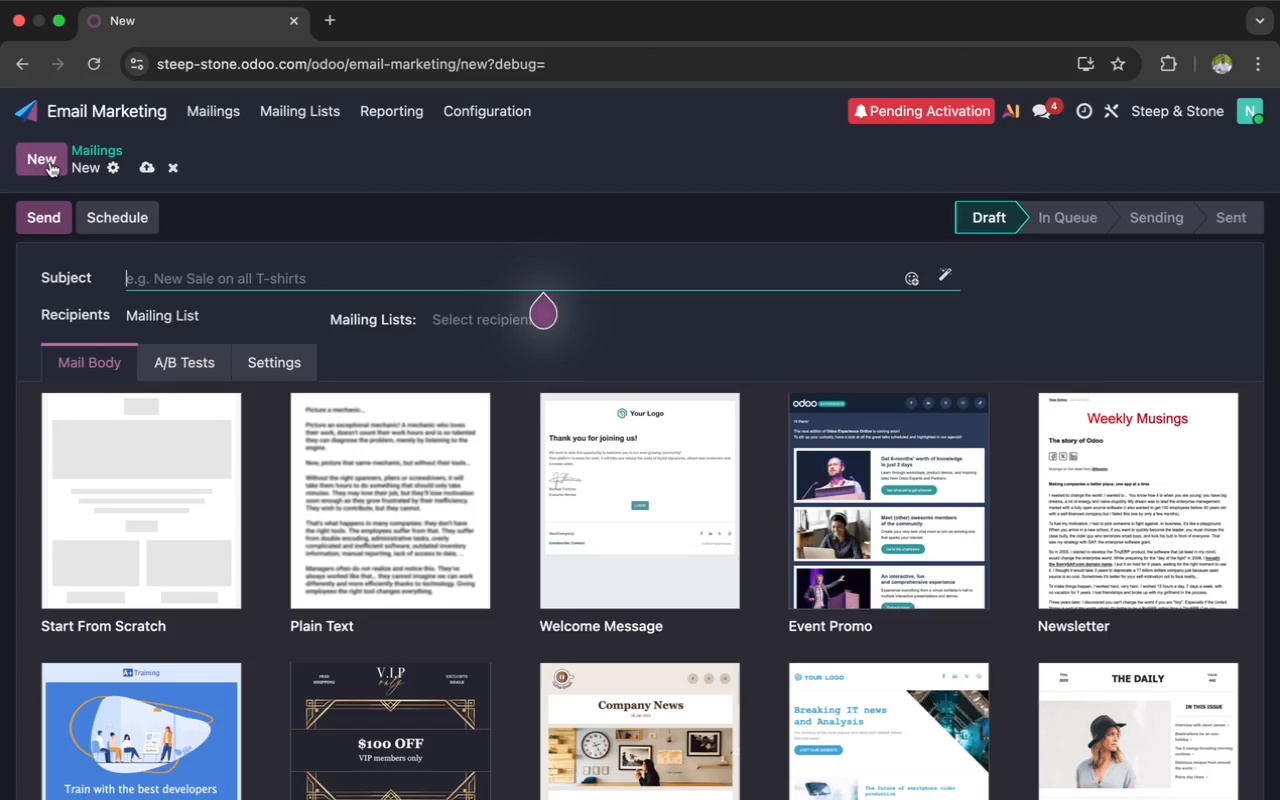 
type(Fi)
 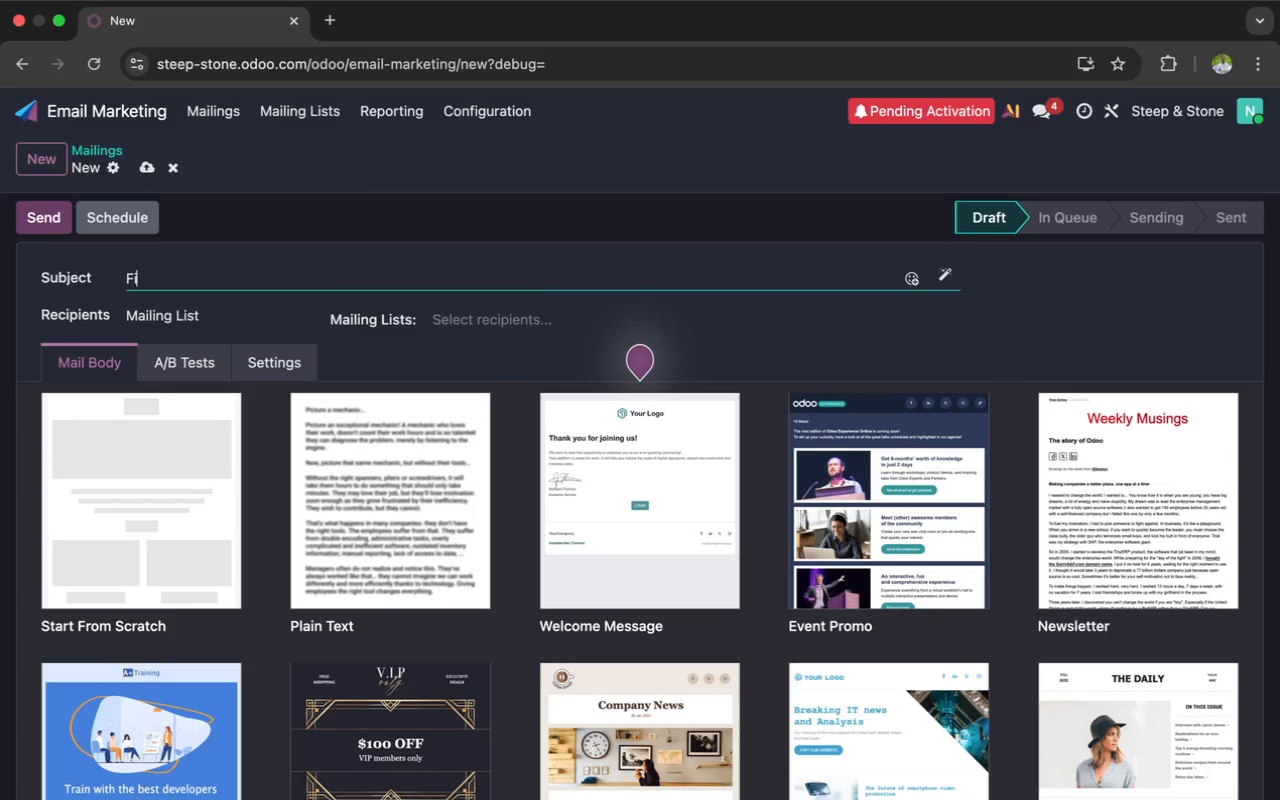 
wait(5.89)
 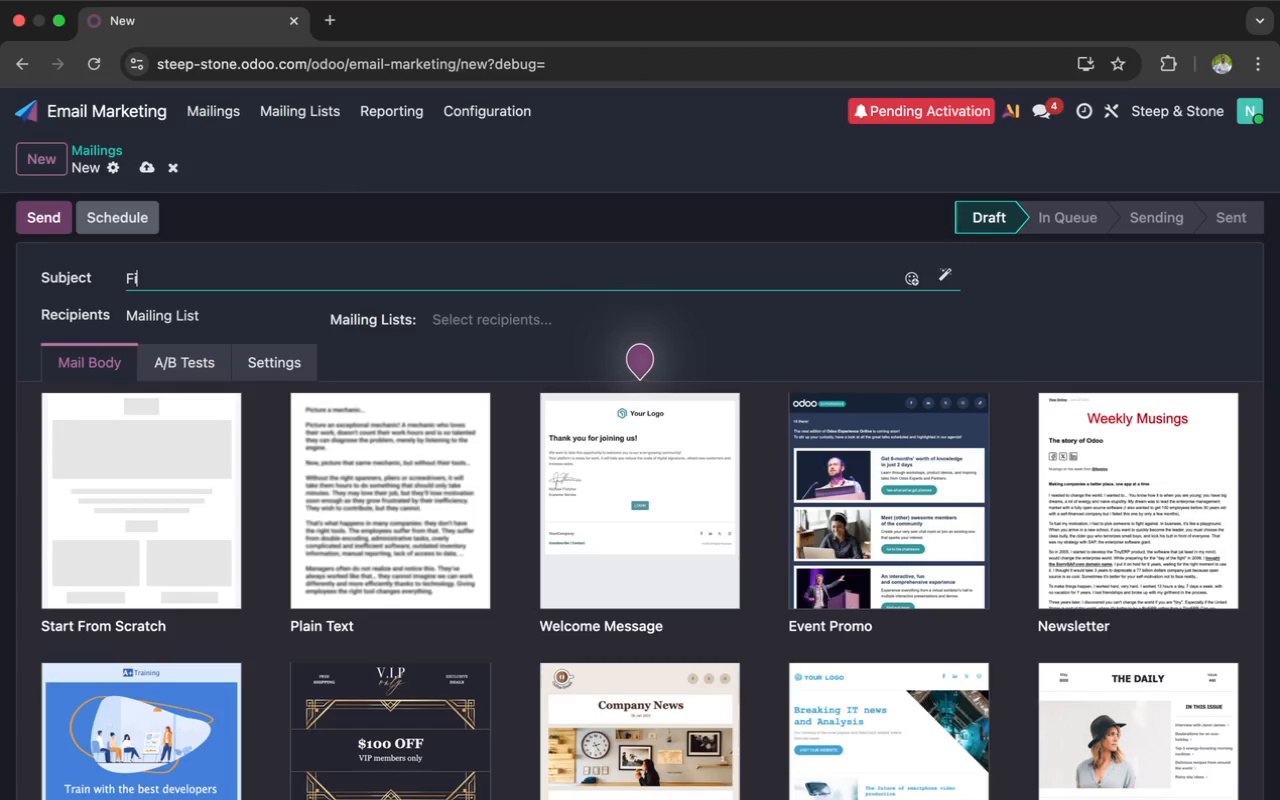 
type(nal call your tea is waiting )
 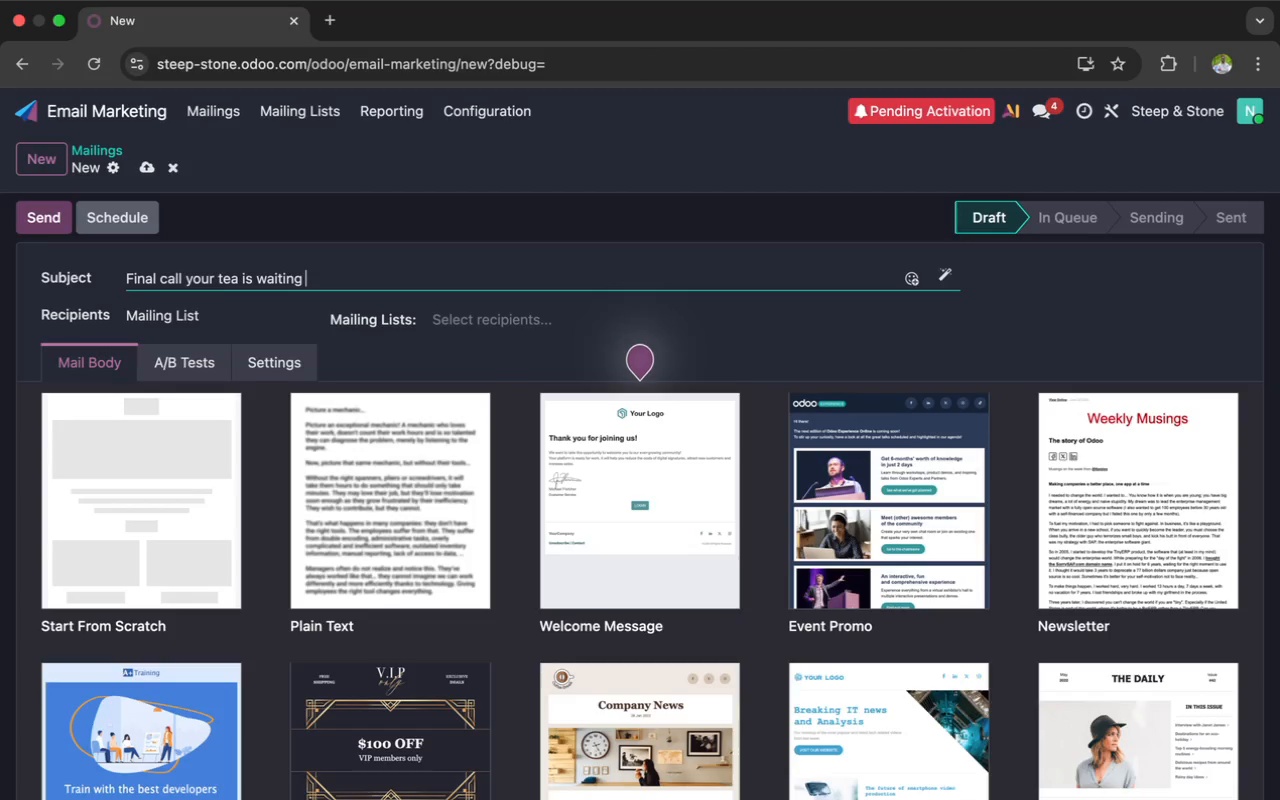 
left_click([132, 440])
 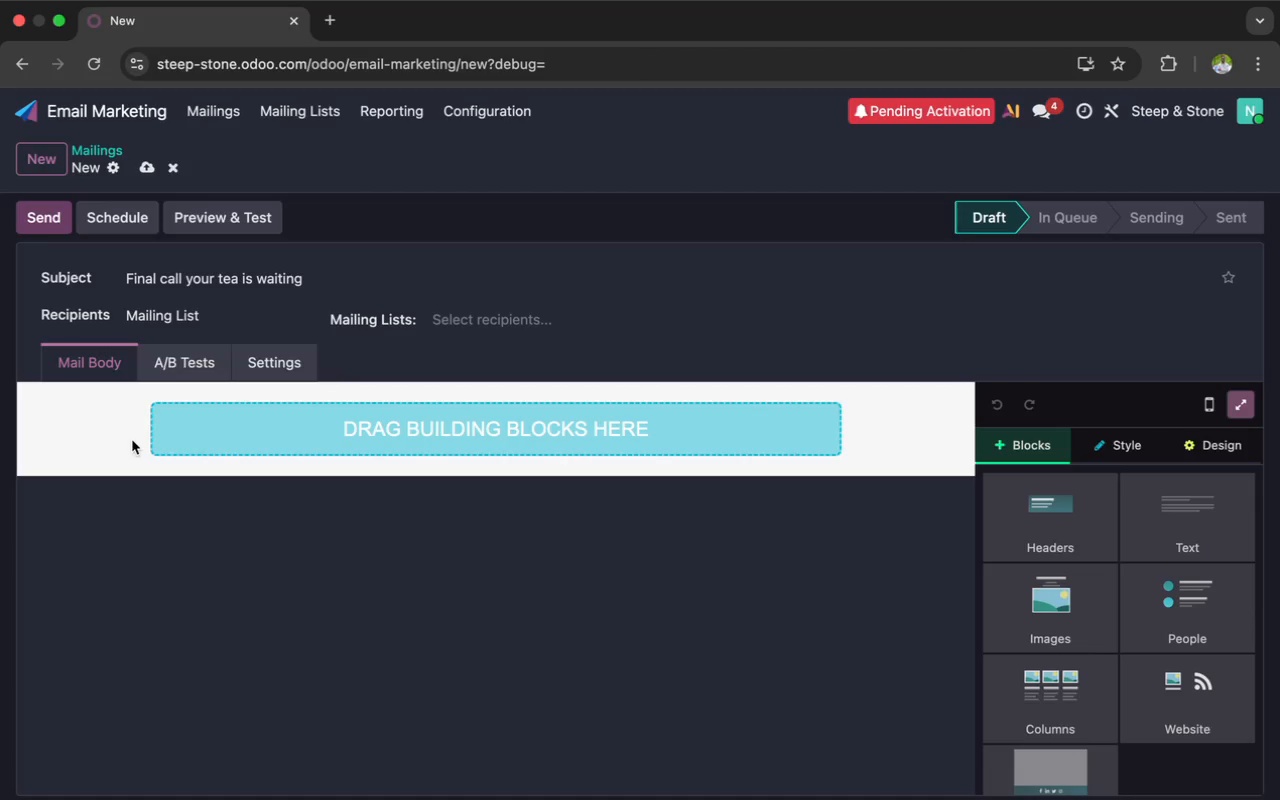 
wait(7.47)
 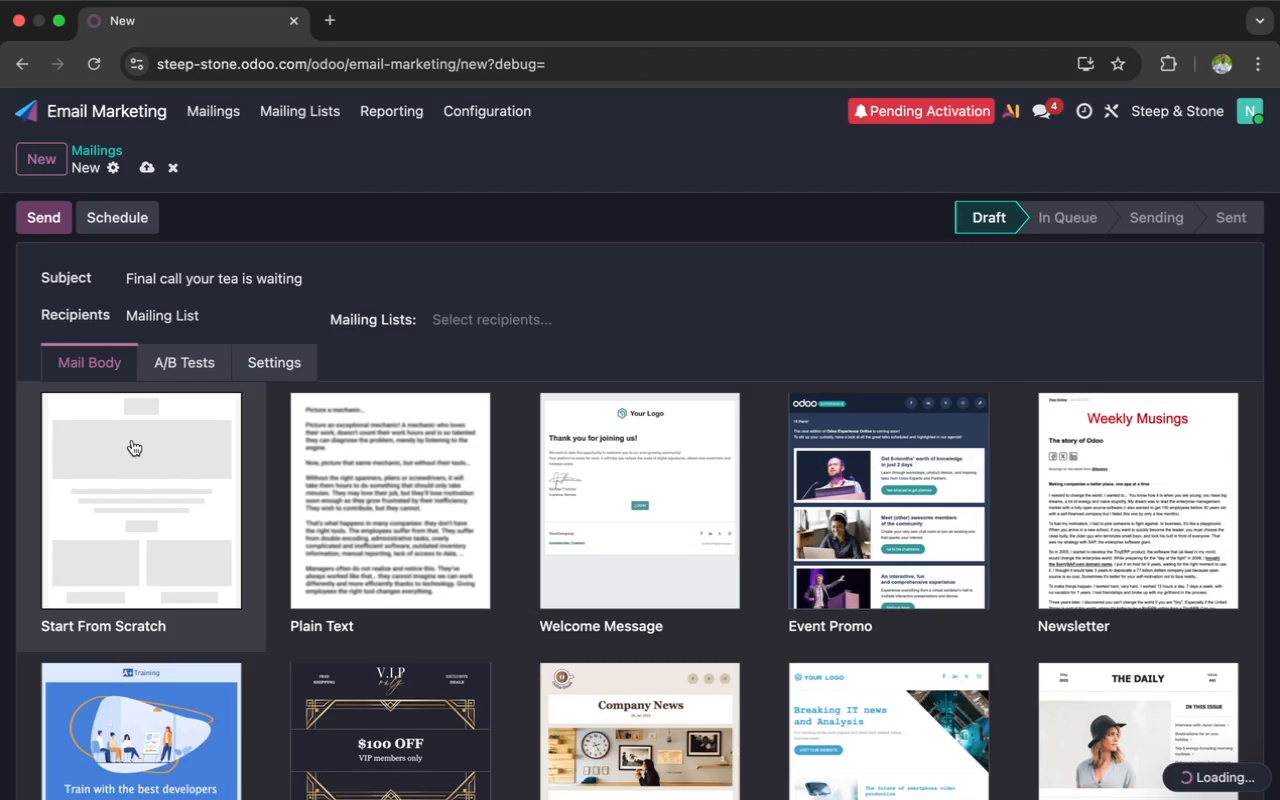 
left_click([500, 320])
 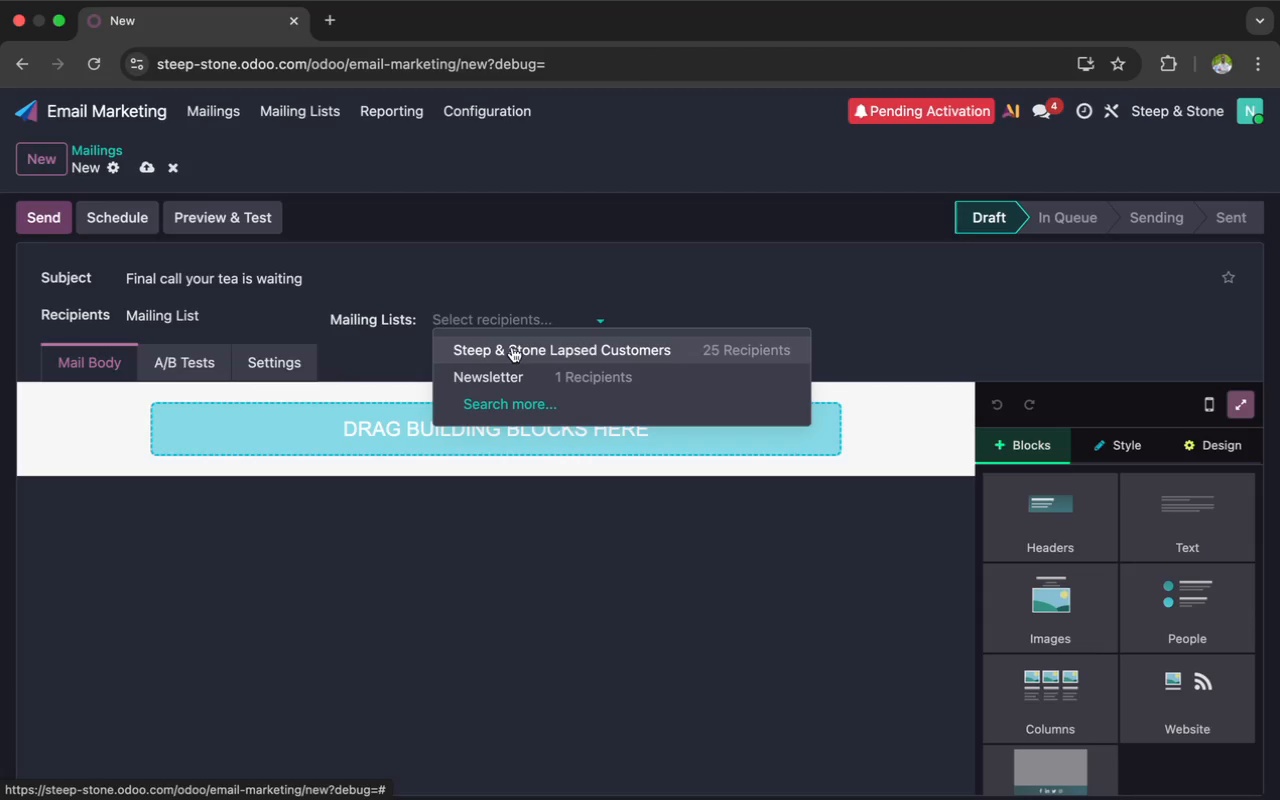 
left_click([512, 344])
 